 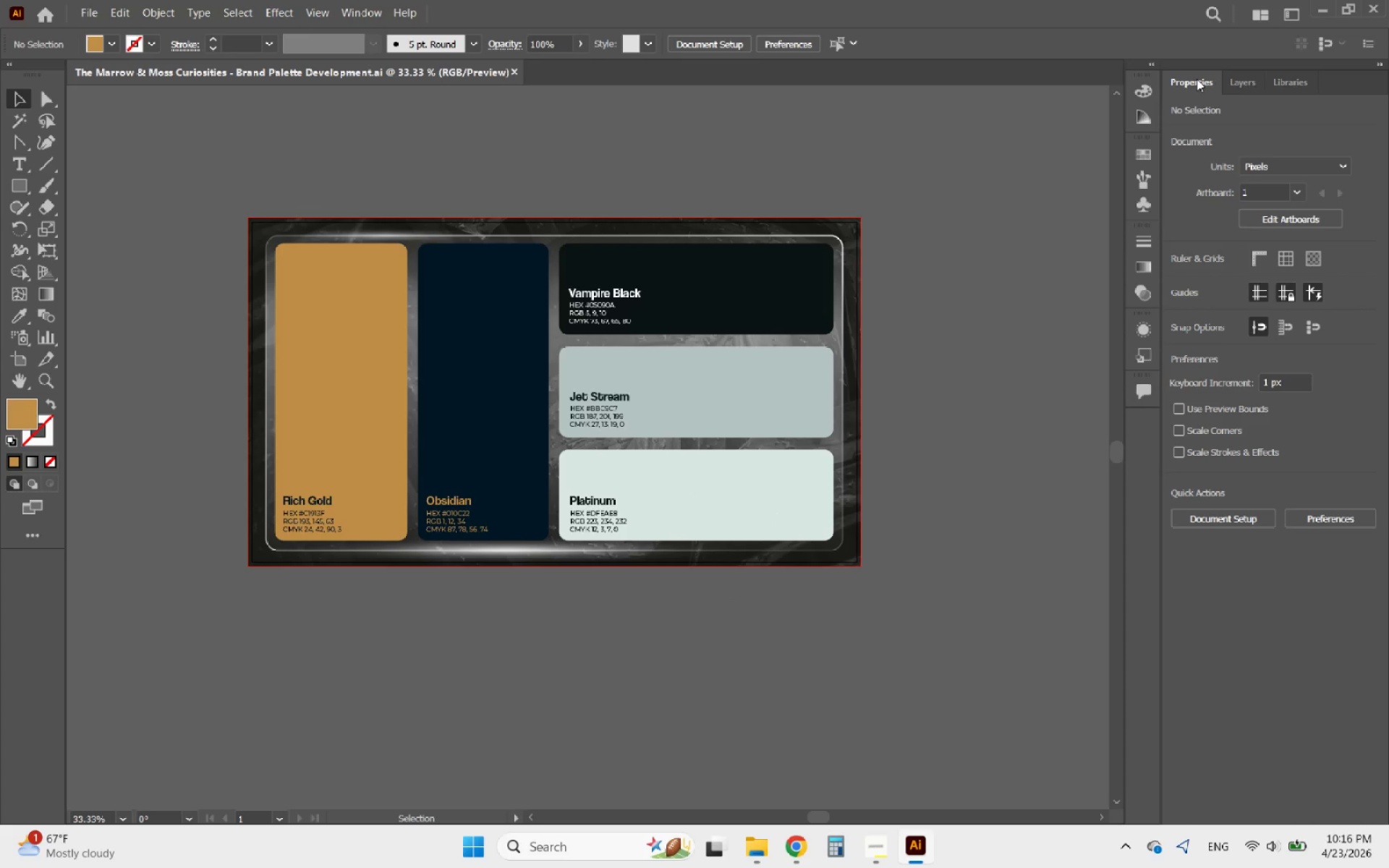 
left_click([1143, 156])
 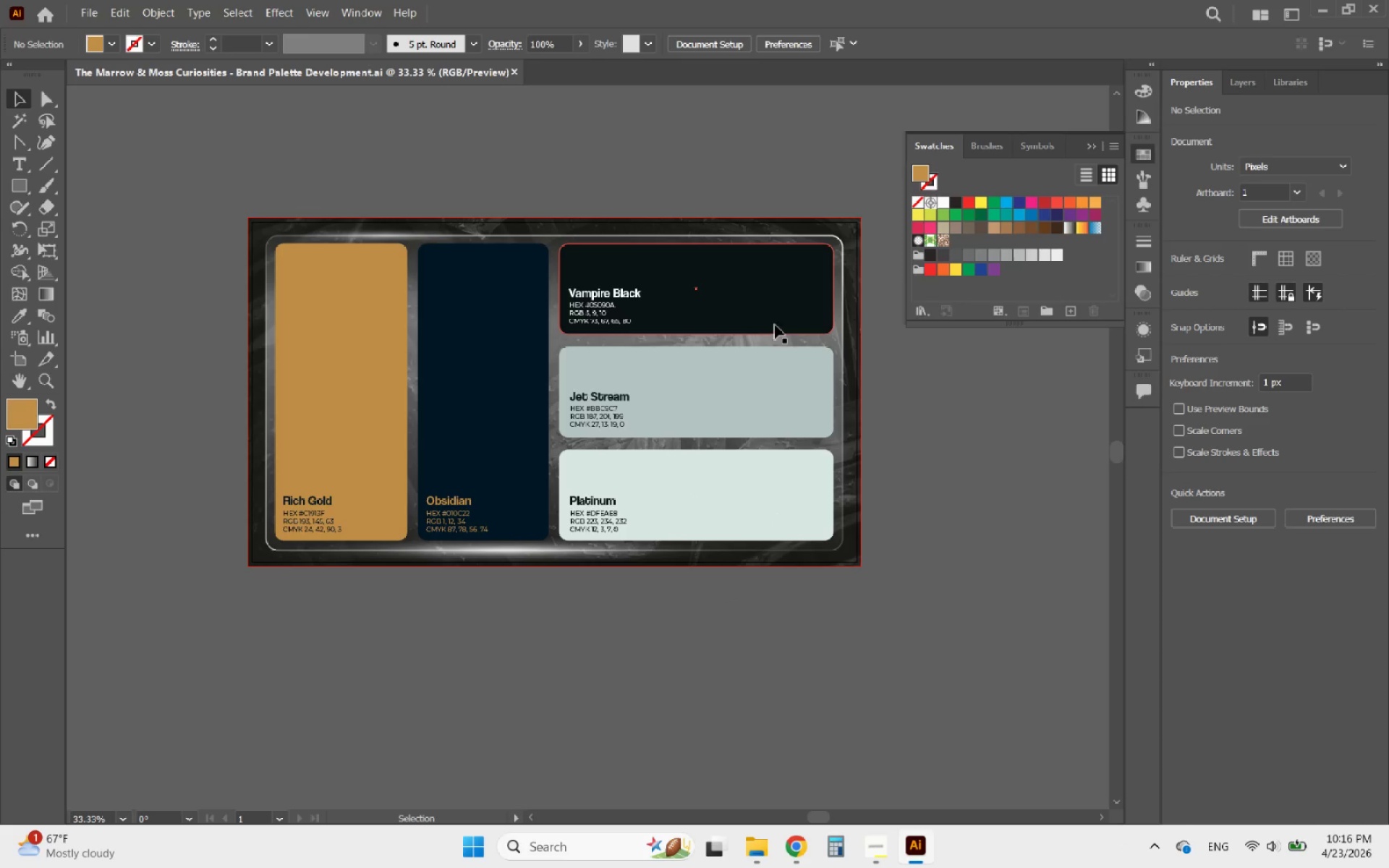 
left_click([449, 344])
 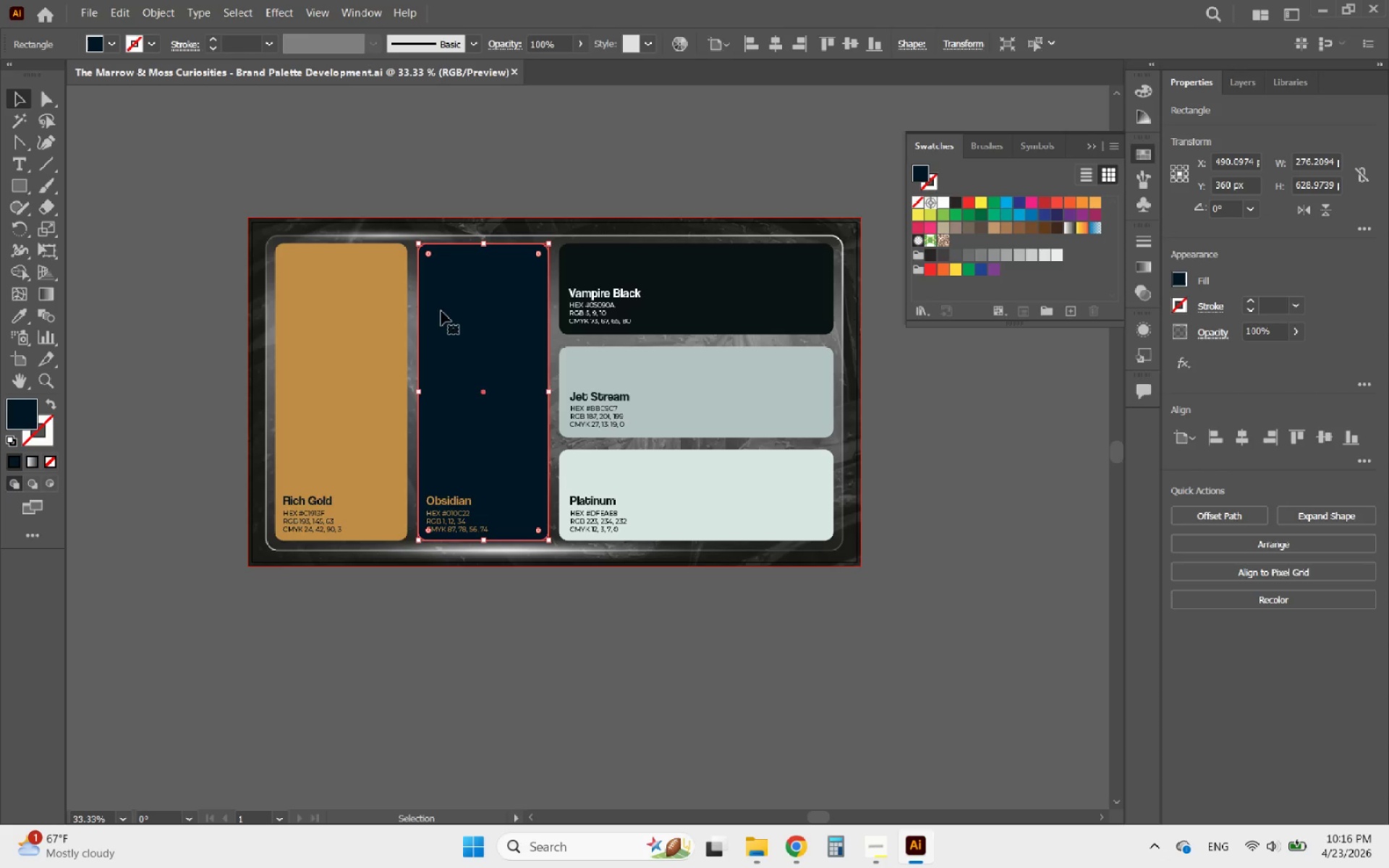 
hold_key(key=ShiftLeft, duration=0.73)
left_click([368, 312])
 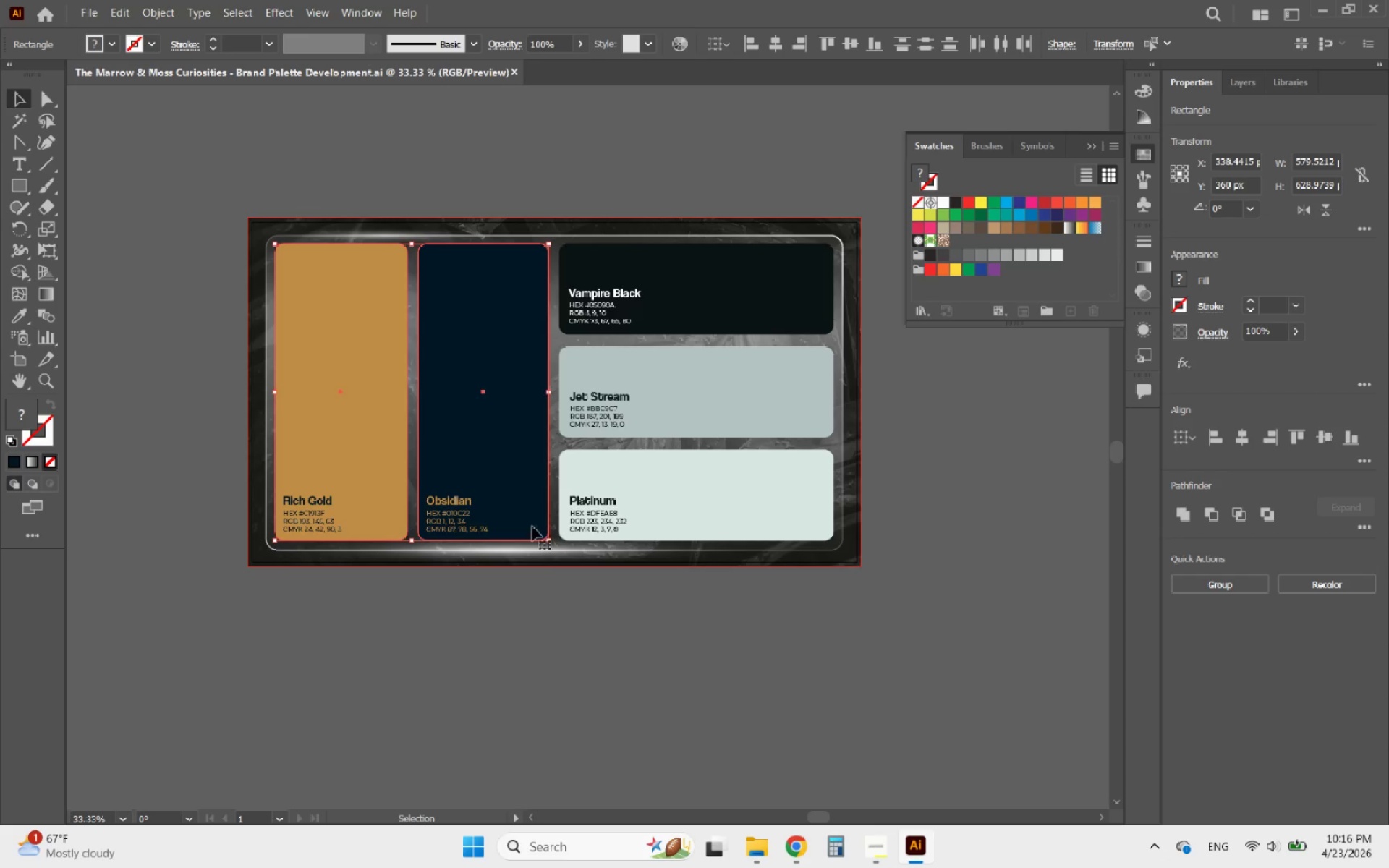 
left_click([576, 609])
 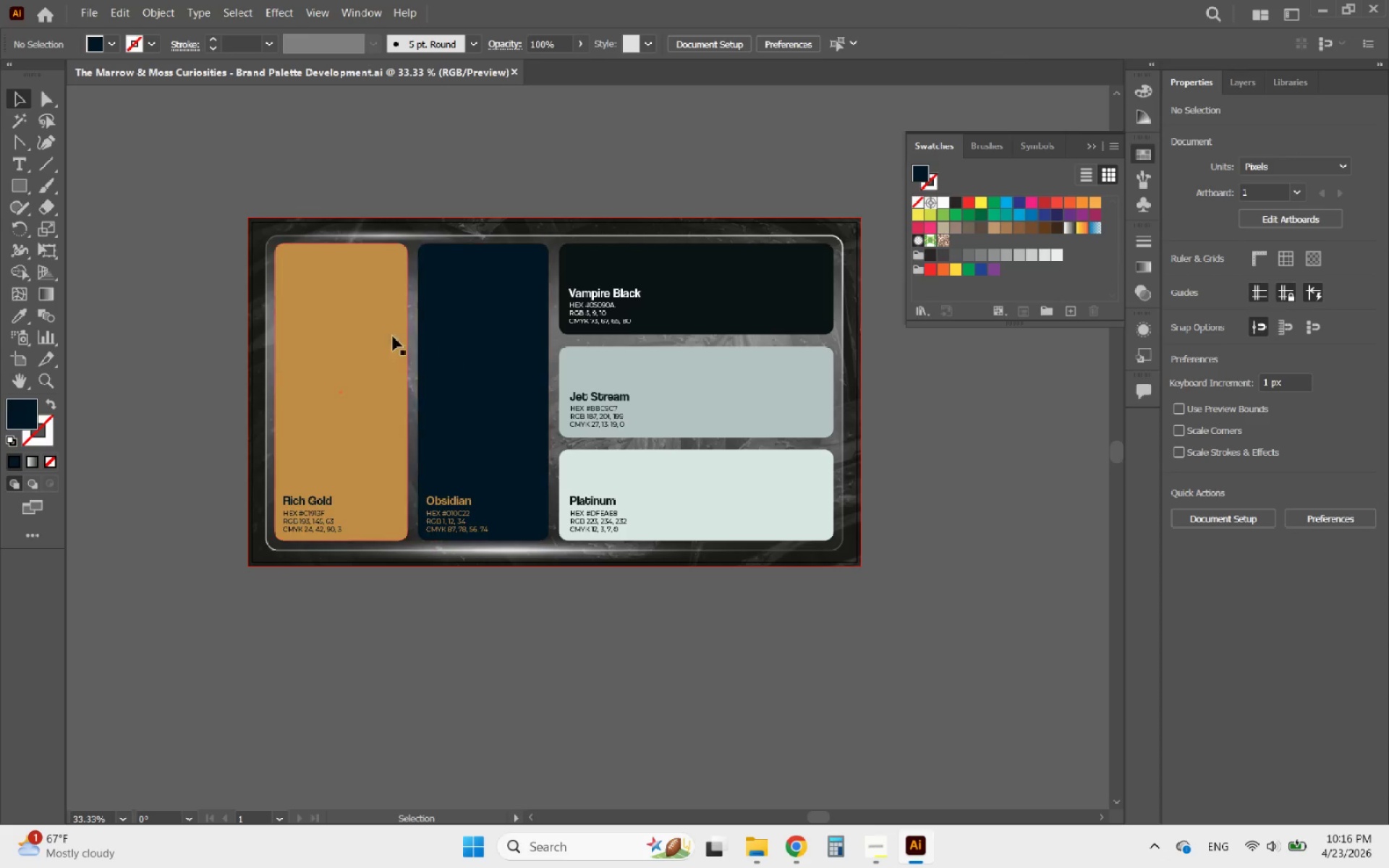 
left_click([359, 341])
 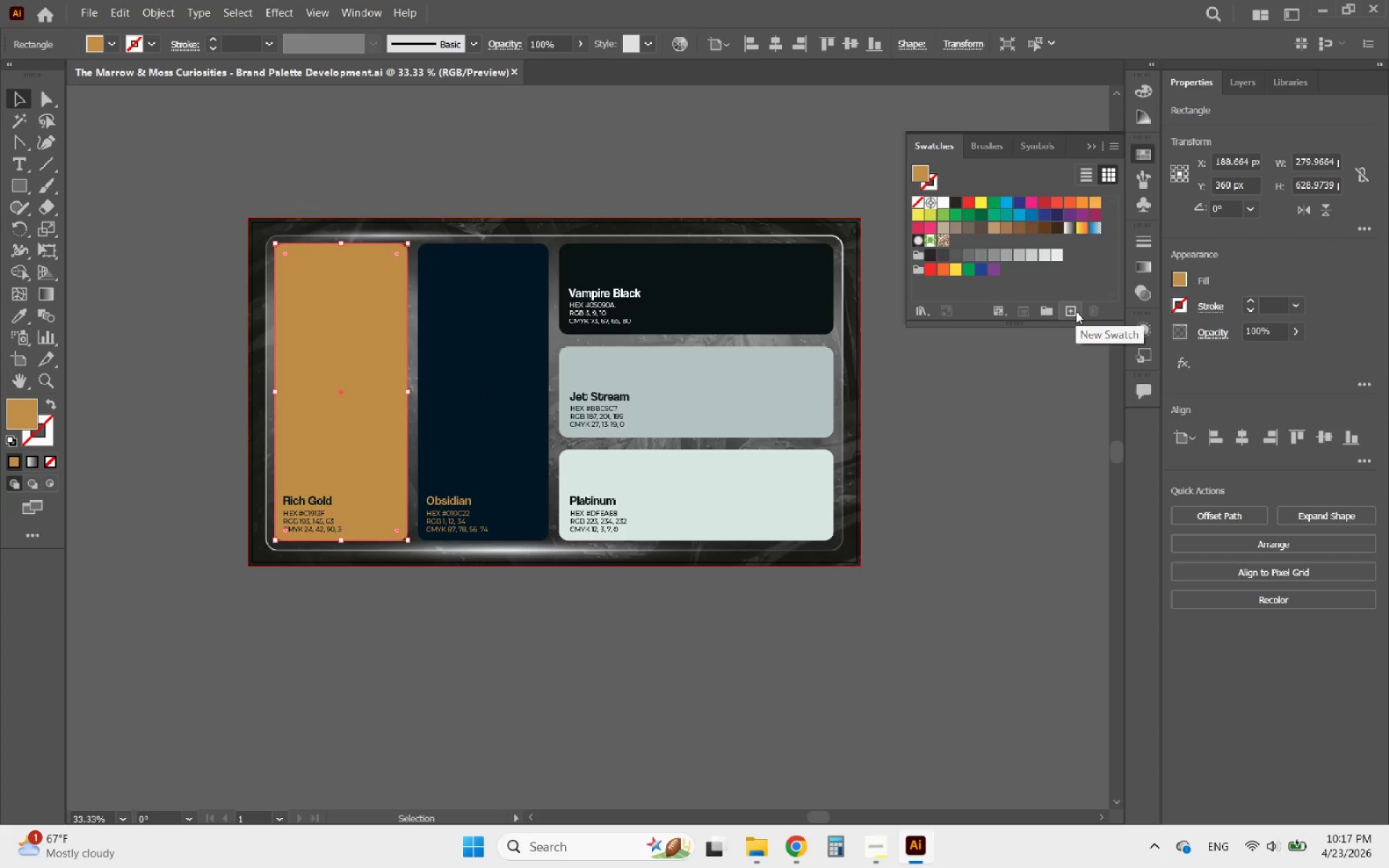 
left_click([1076, 311])
 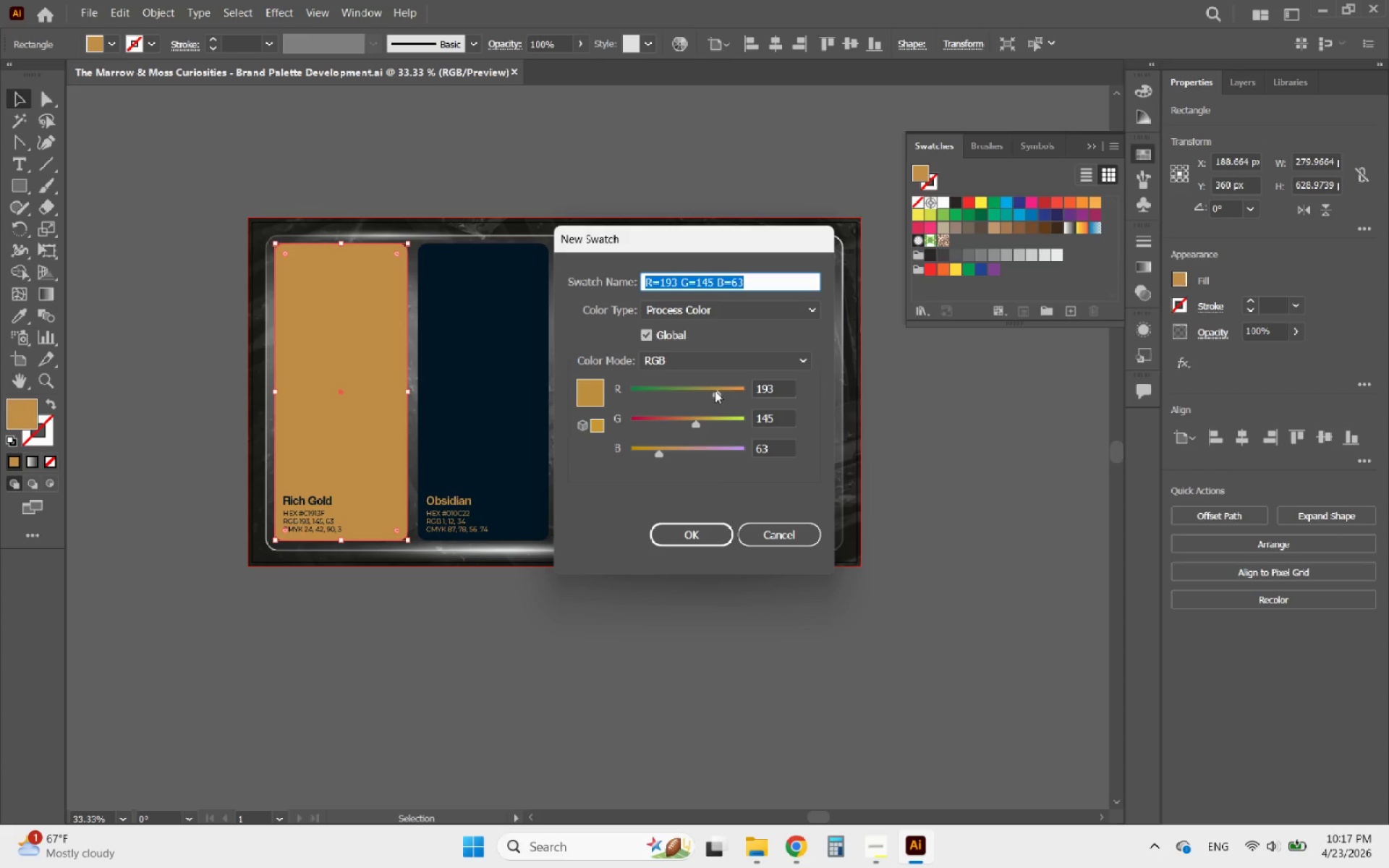 
wait(6.09)
 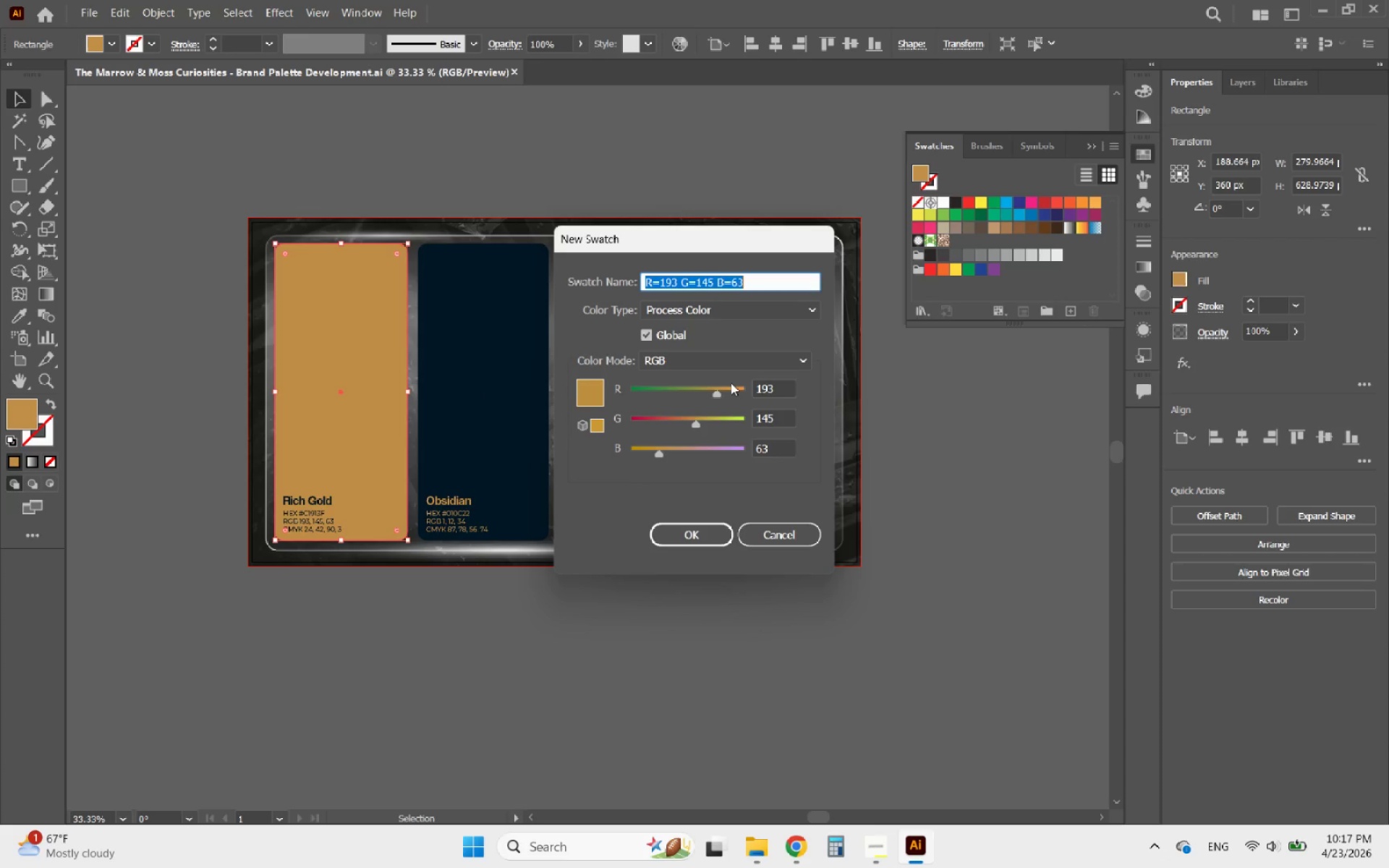 
type(Rich Gold)
 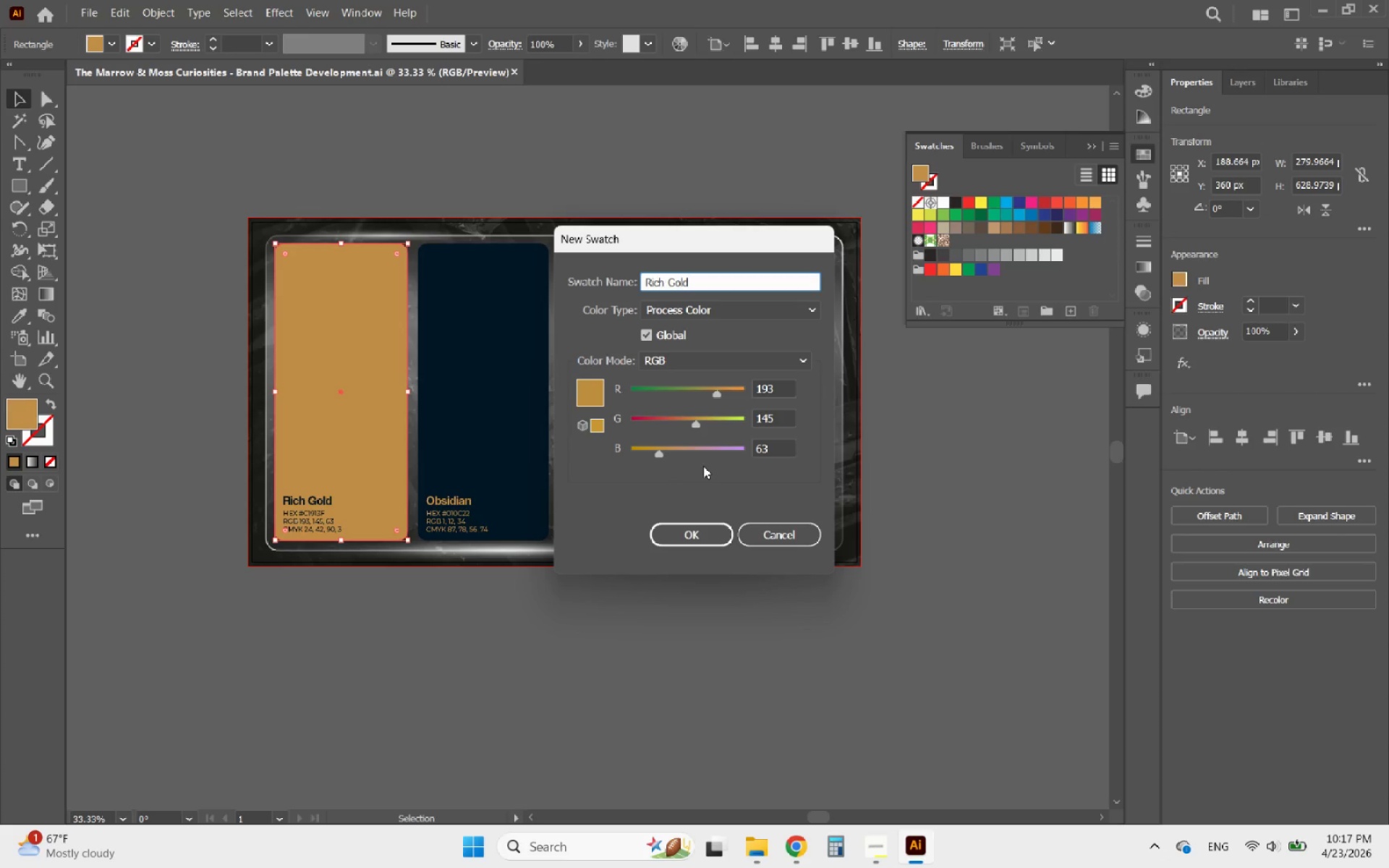 
left_click([694, 537])
 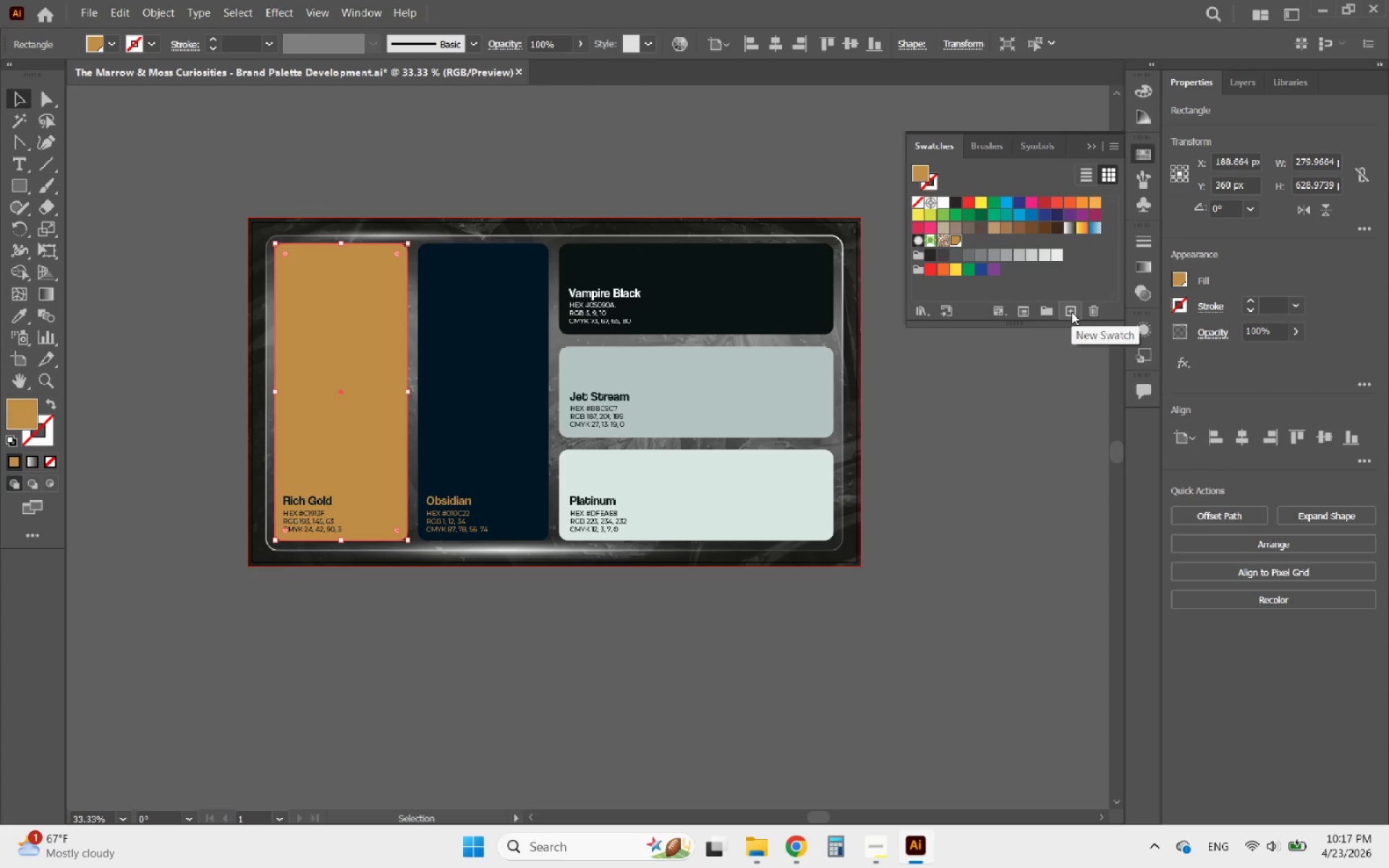 
wait(5.58)
 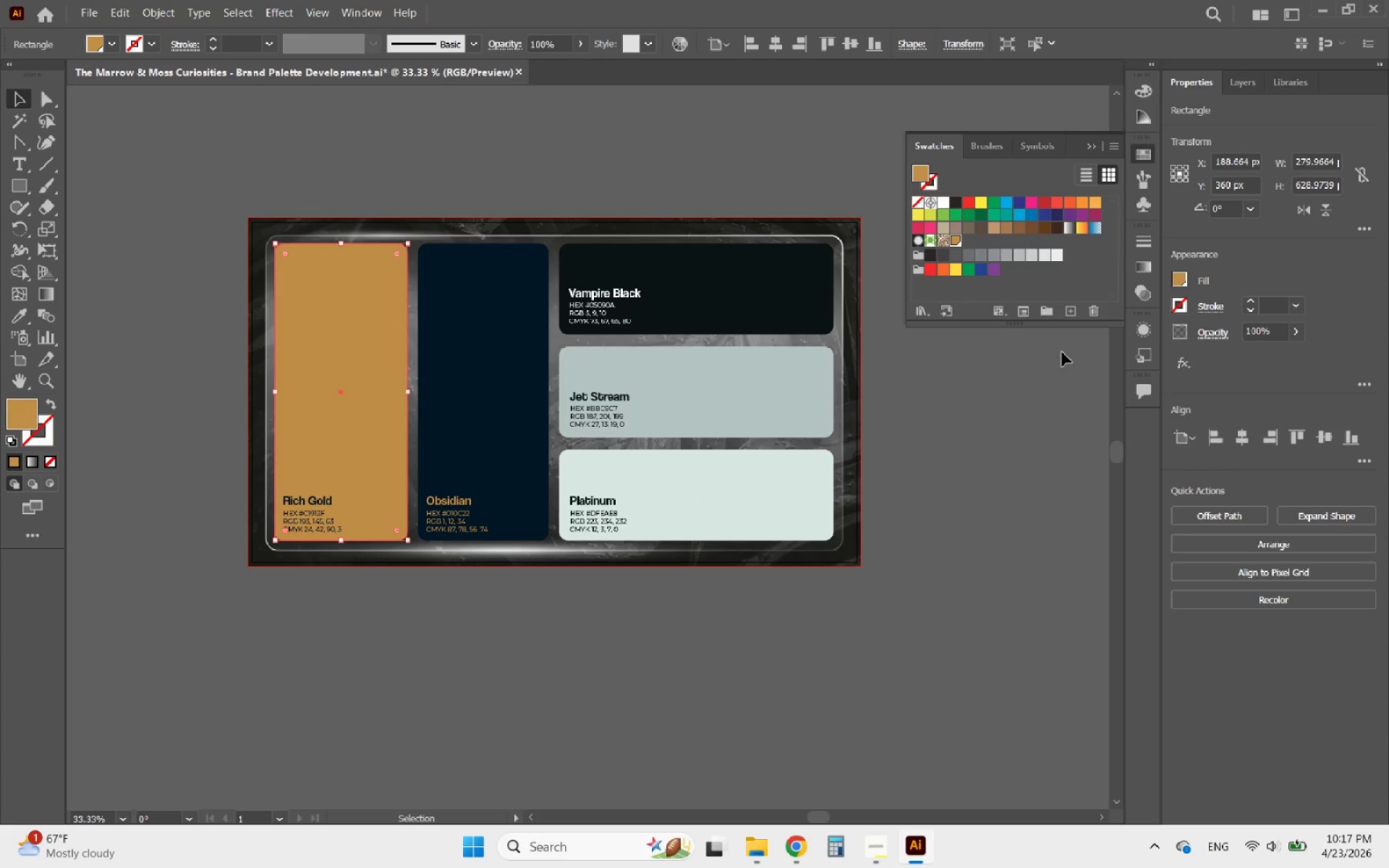 
left_click([496, 339])
 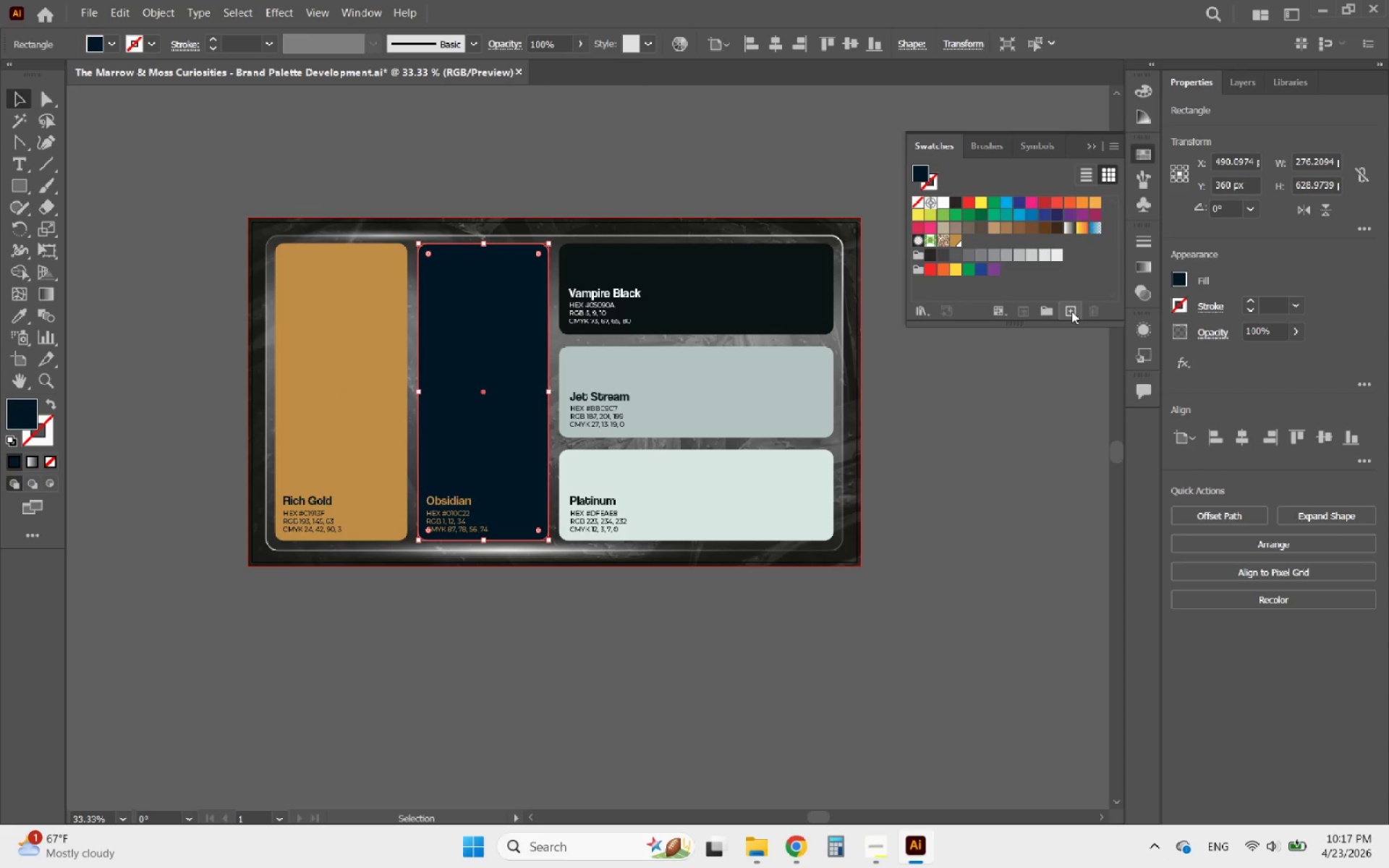 
left_click([1071, 311])
 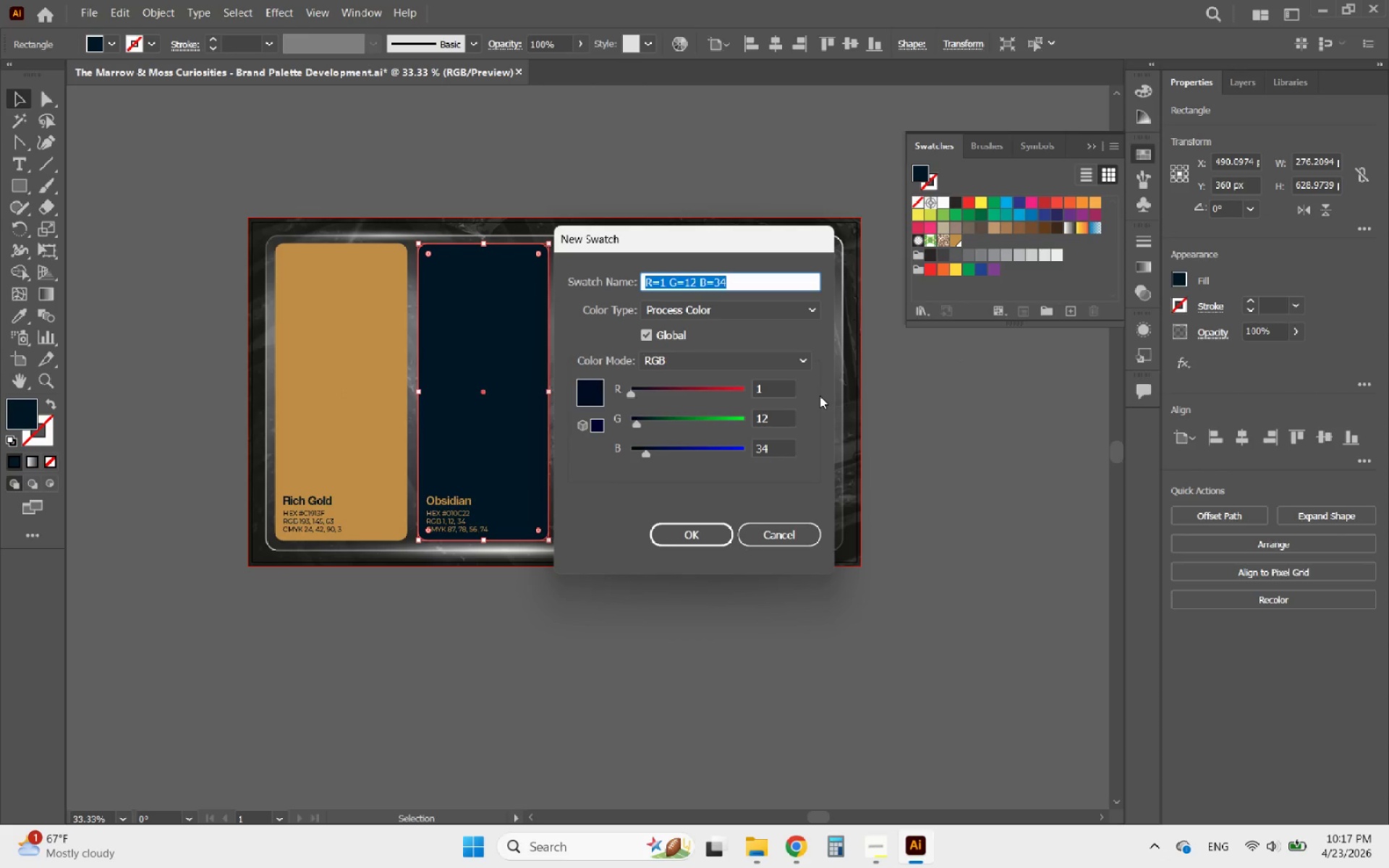 
type(Obsidian)
 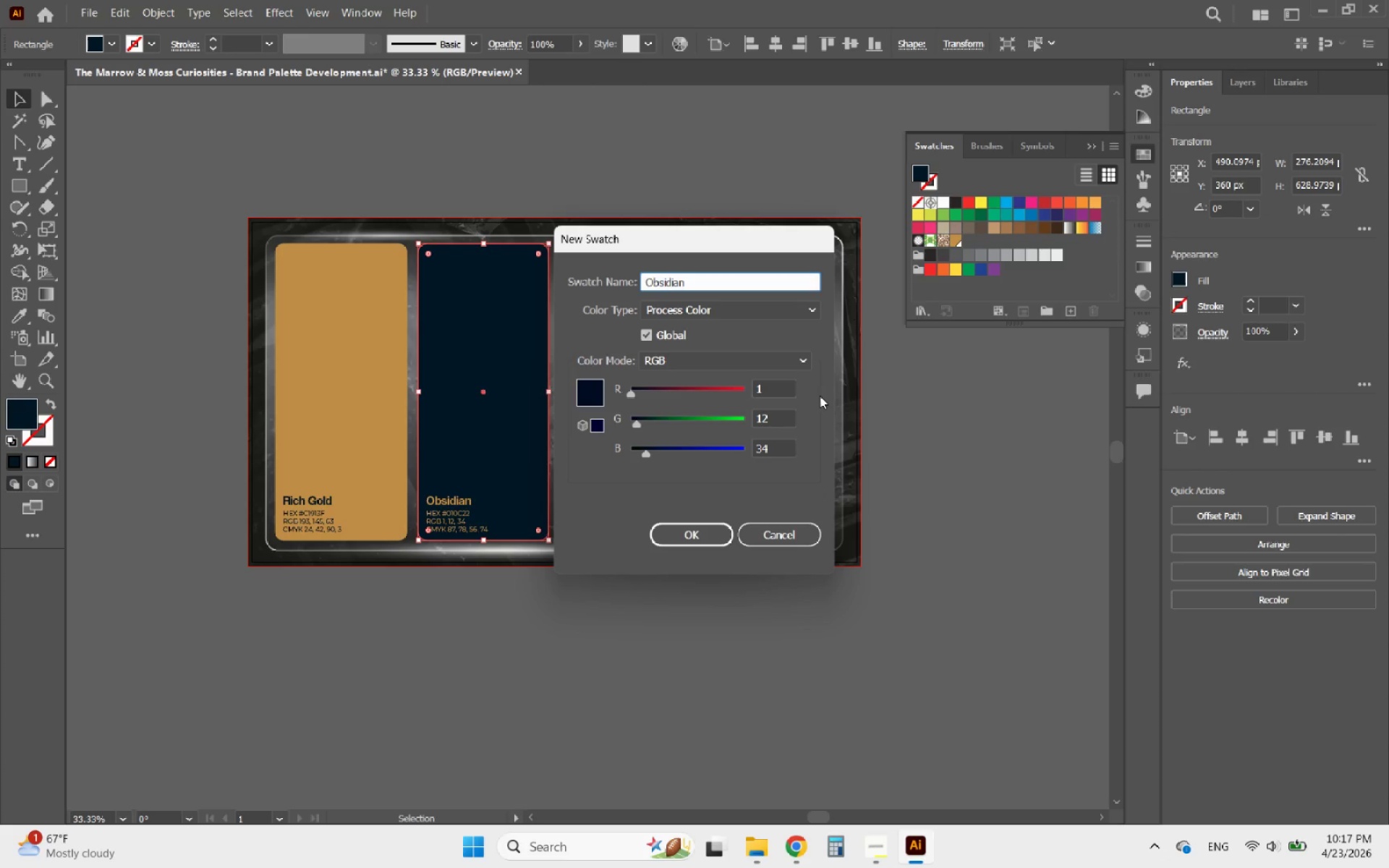 
key(Enter)
 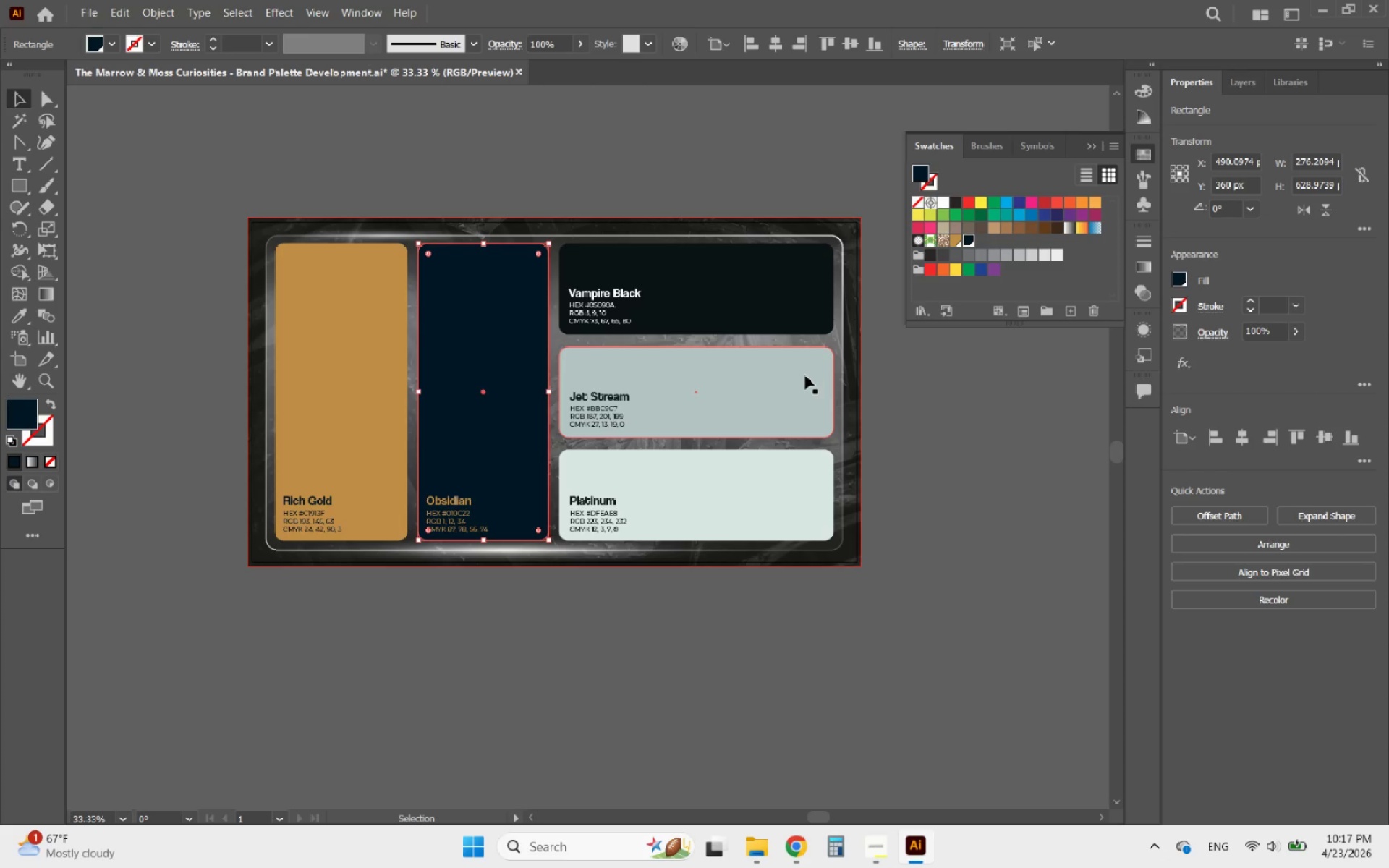 
left_click([684, 300])
 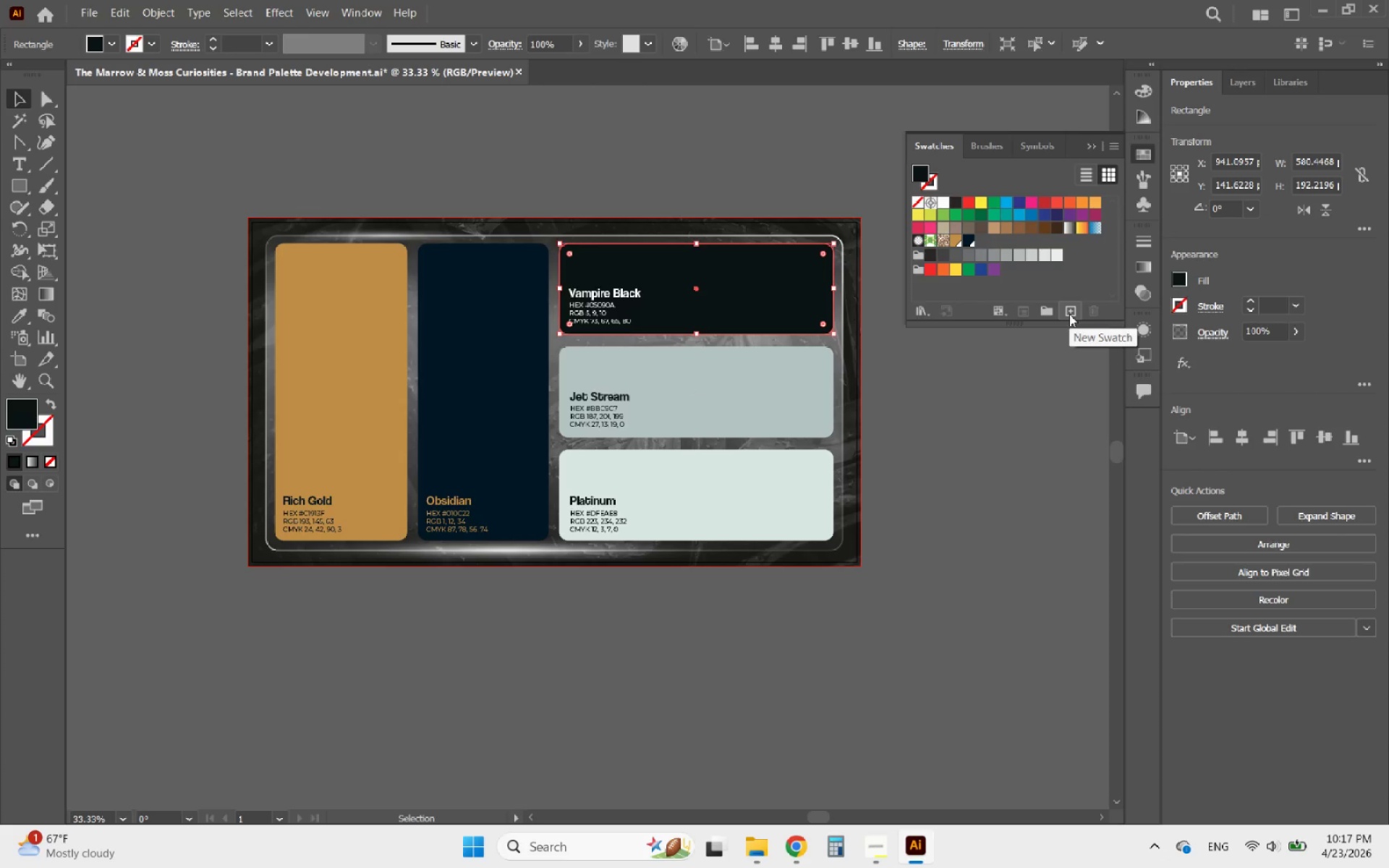 
left_click([1069, 314])
 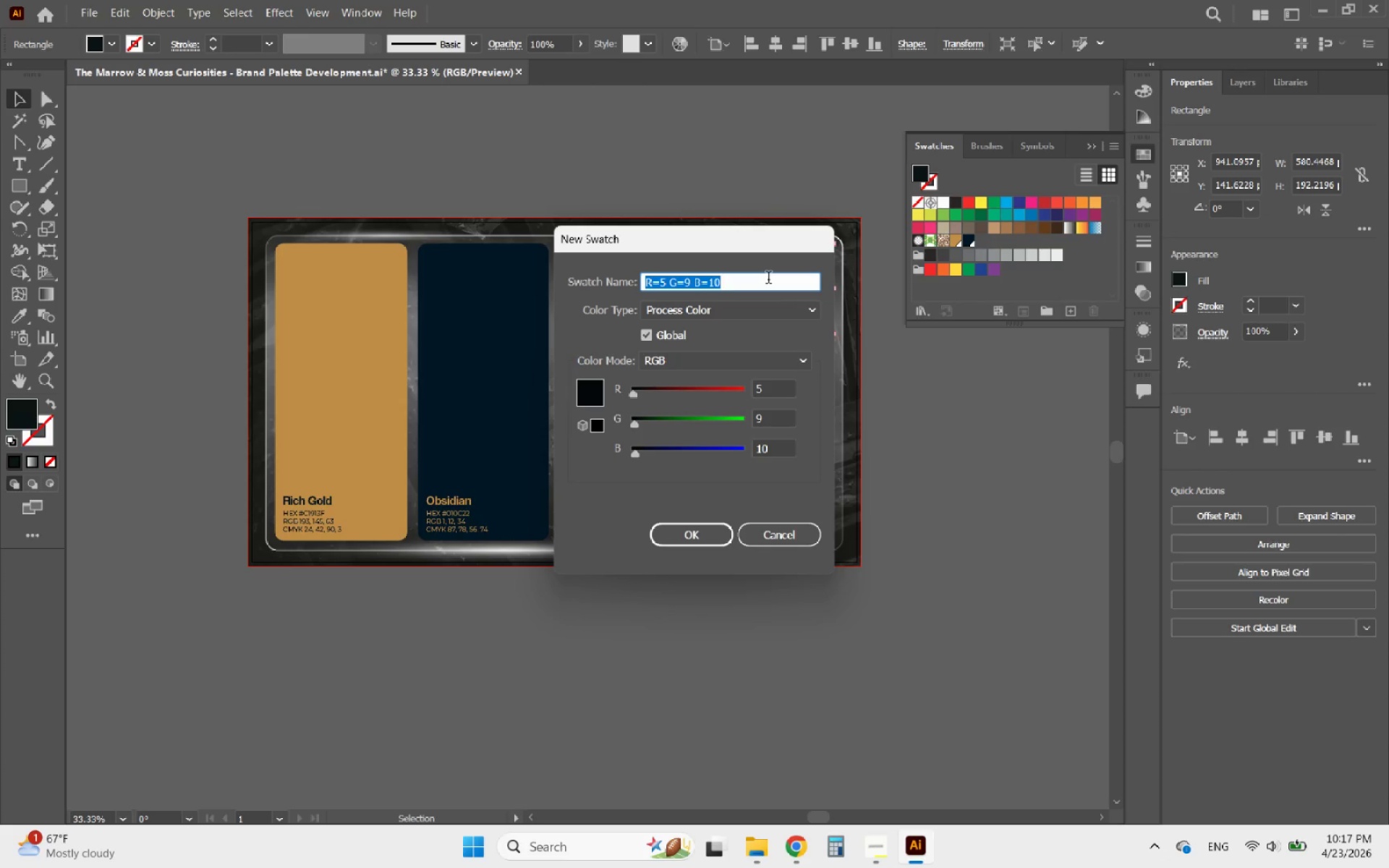 
type(Vampire Black)
 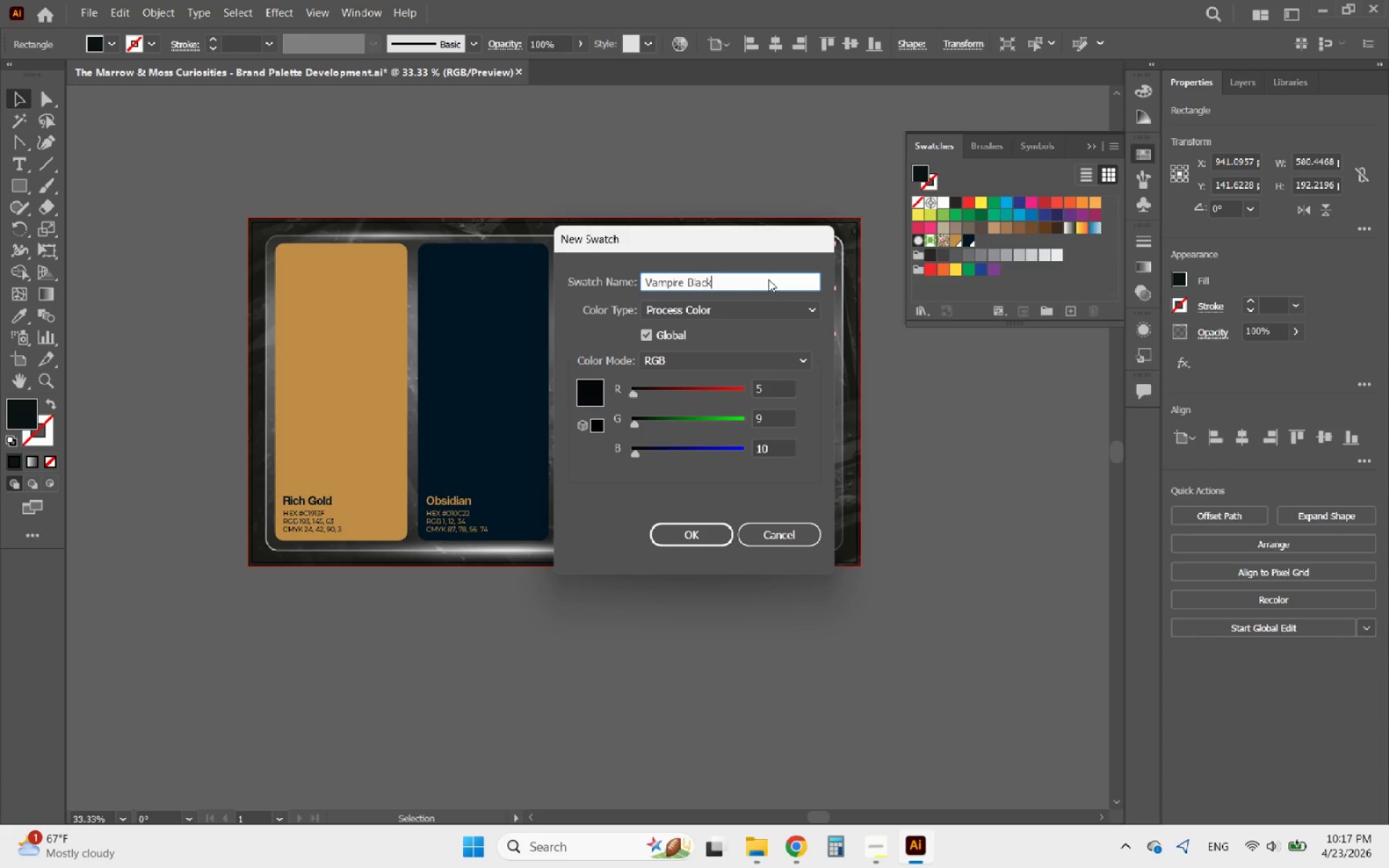 
left_click([679, 530])
 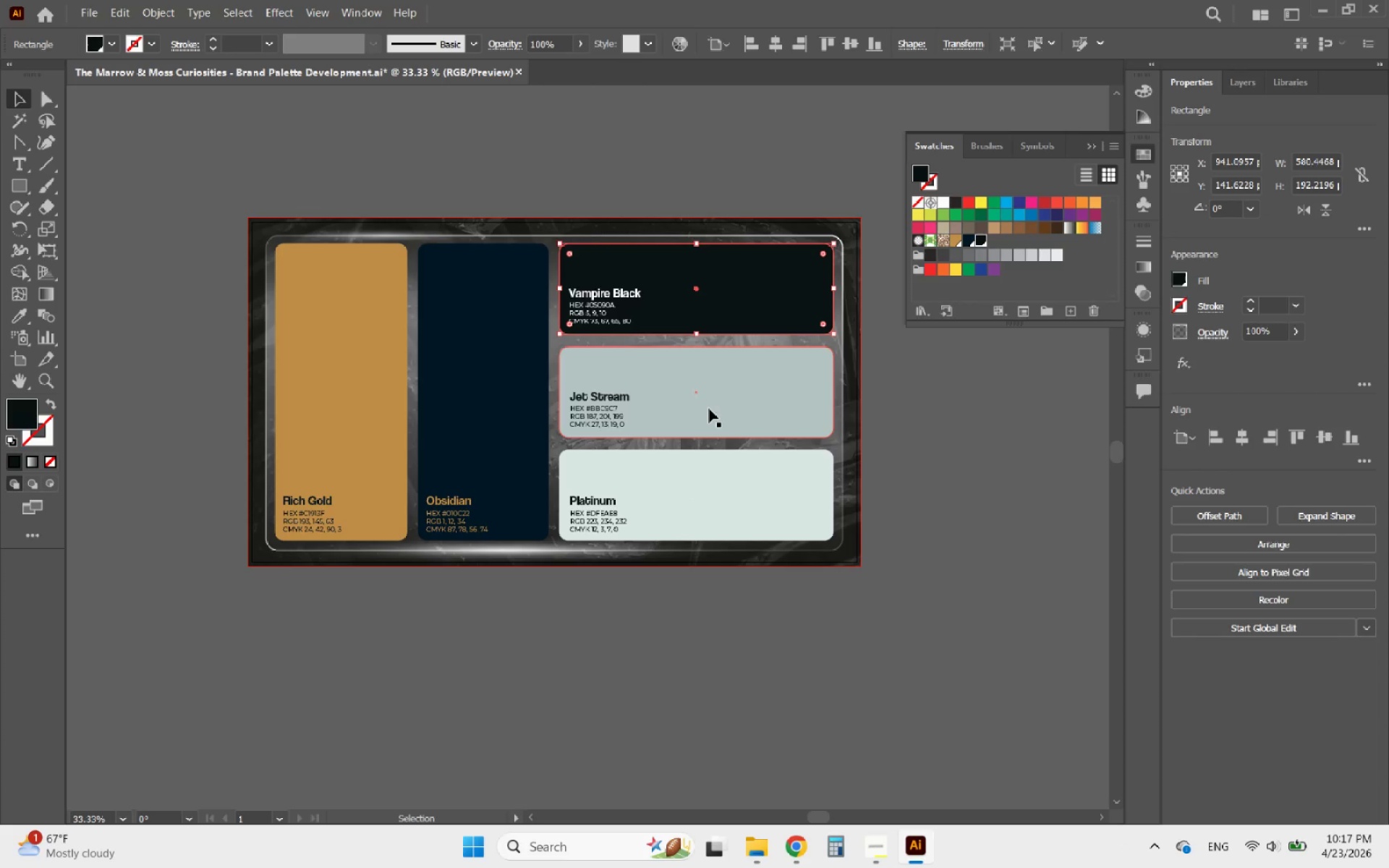 
left_click([708, 407])
 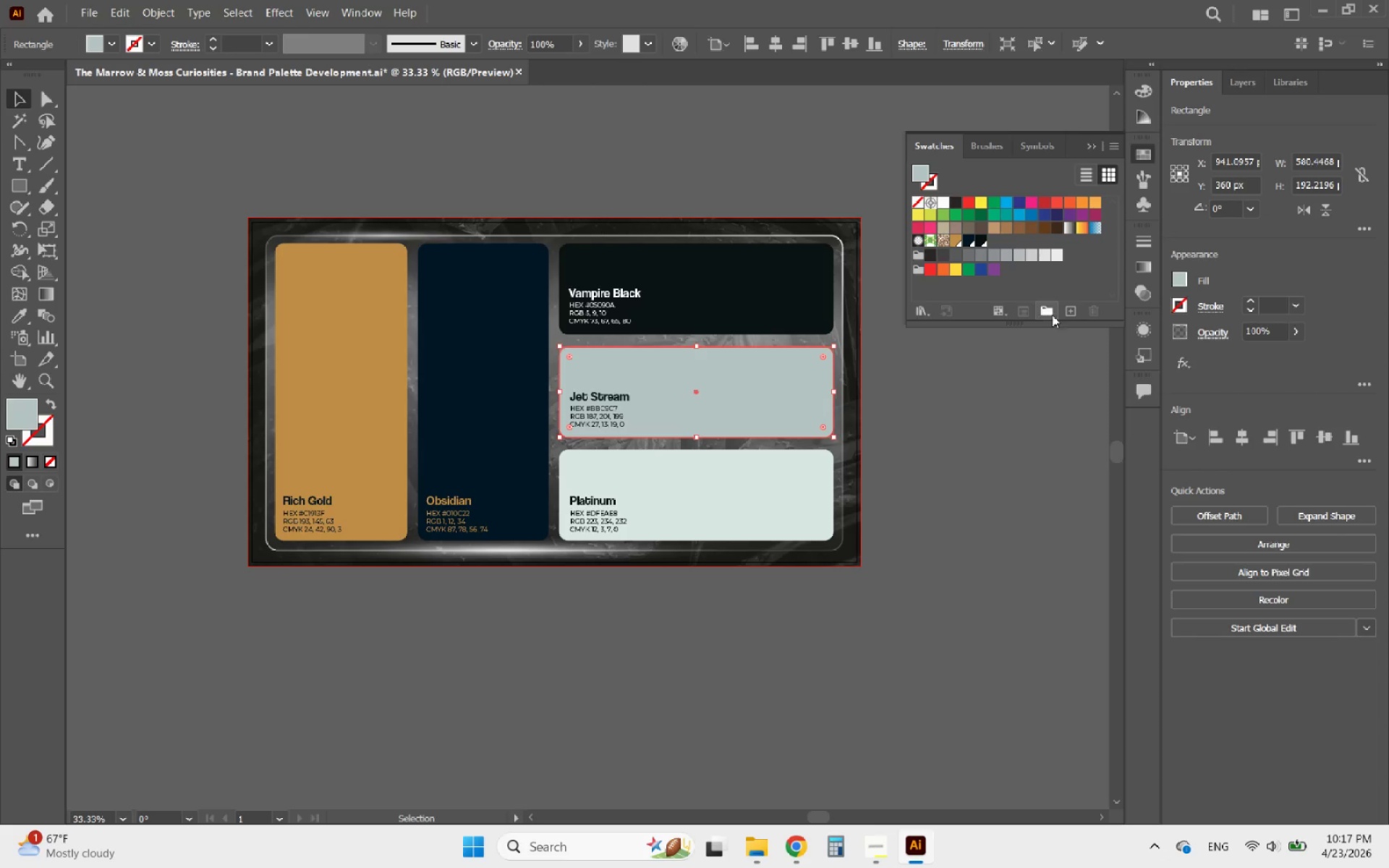 
left_click([1065, 313])
 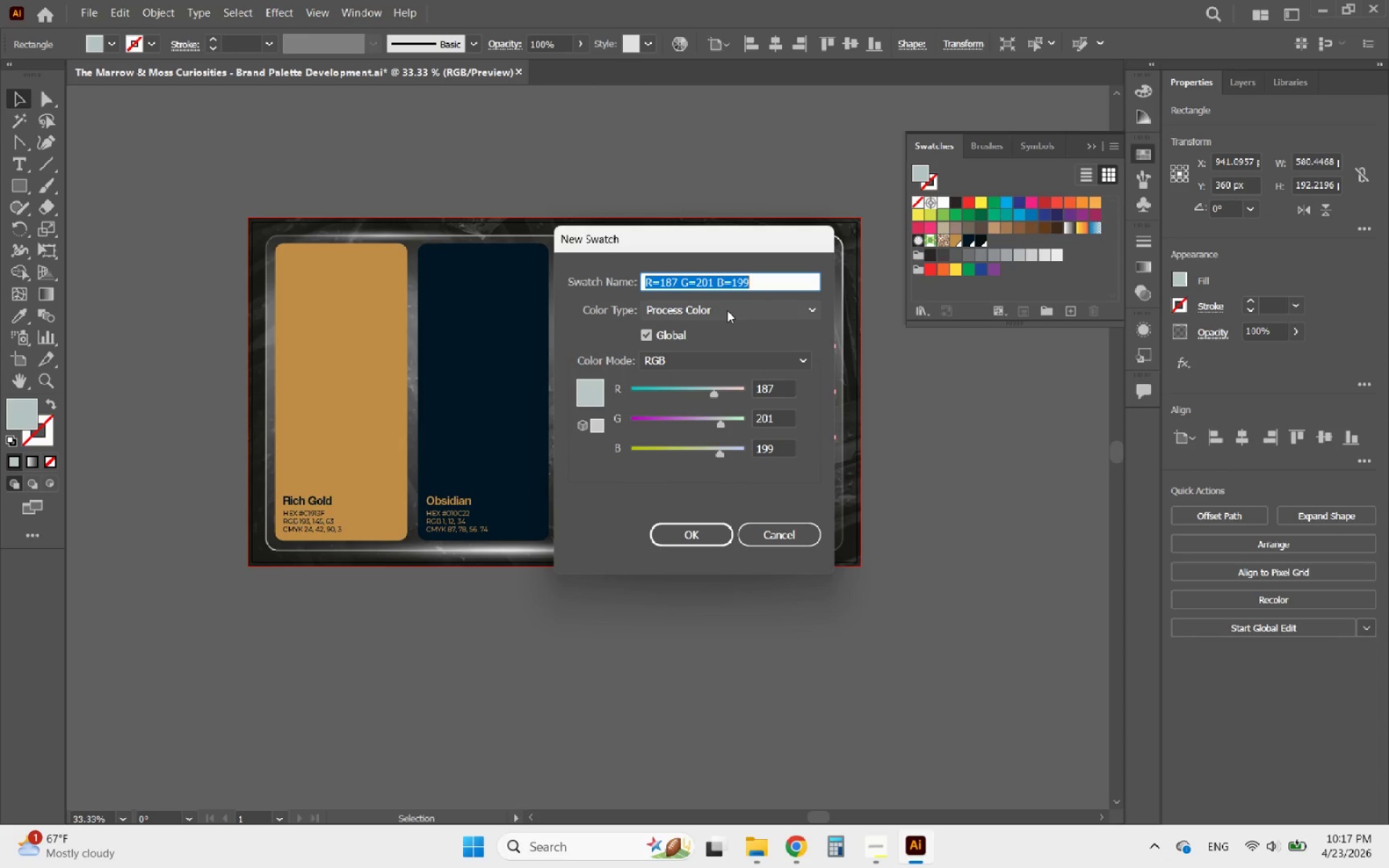 
type(Jet Sr)
key(Backspace)
type(tream)
 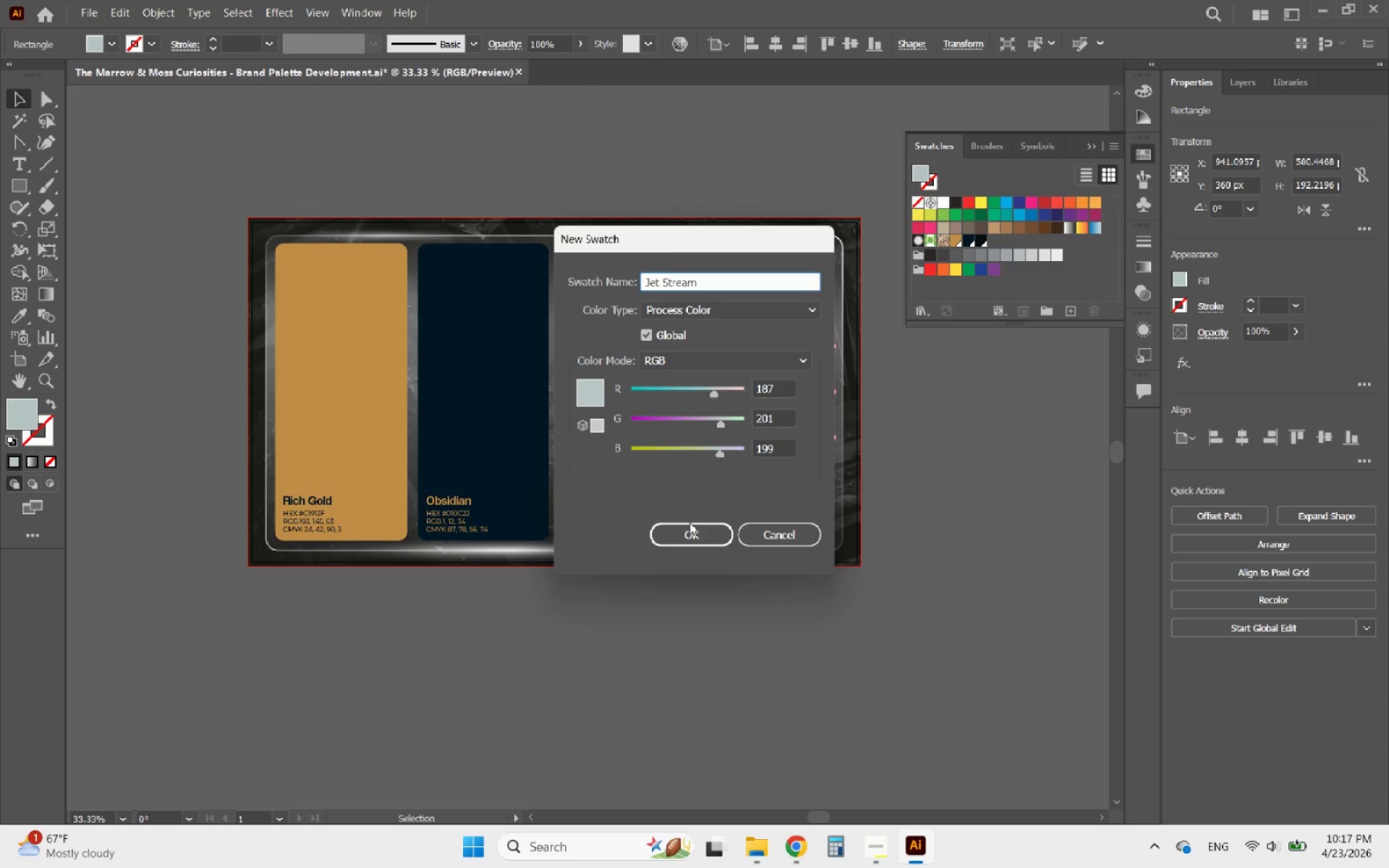 
left_click([688, 525])
 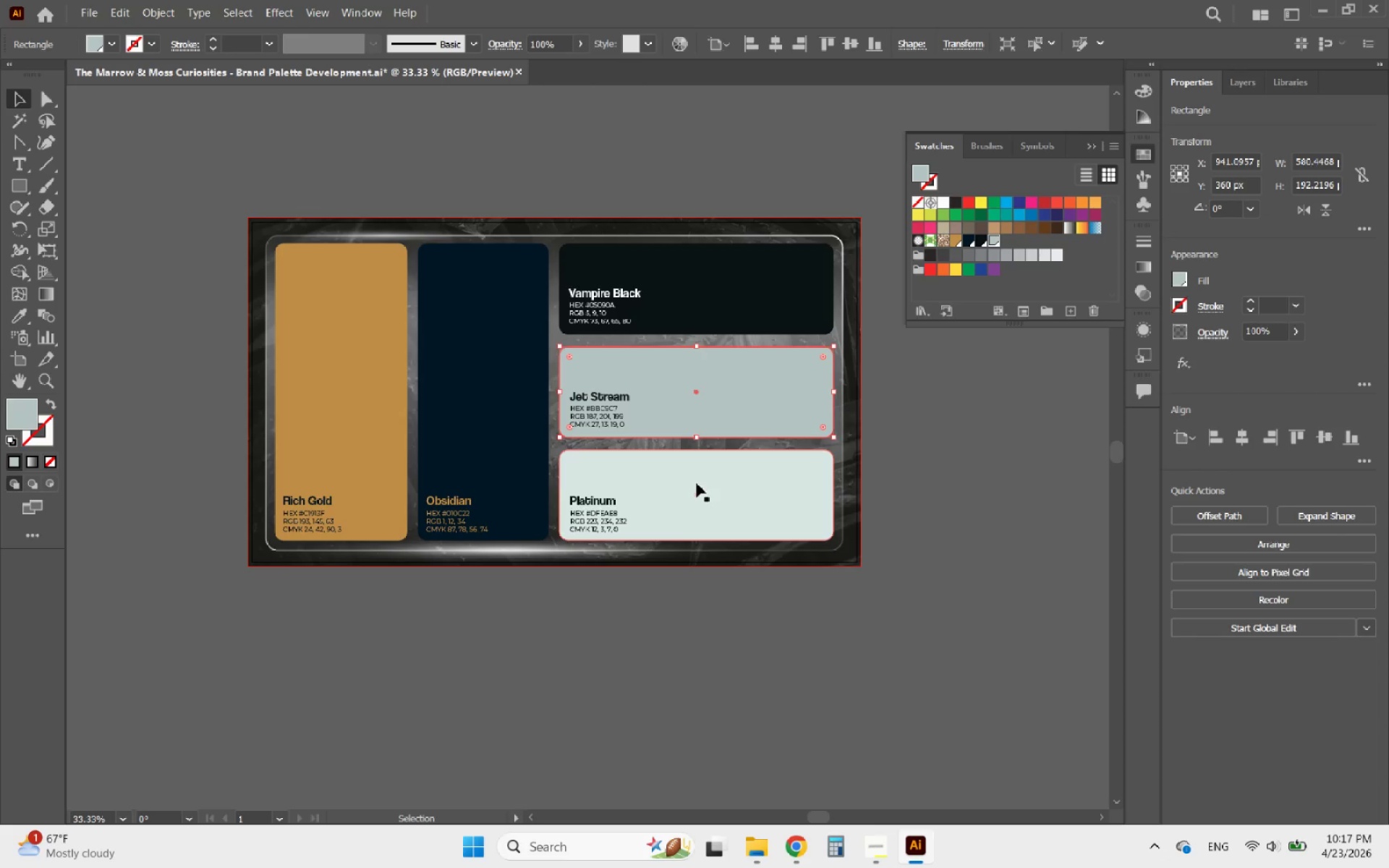 
left_click([697, 483])
 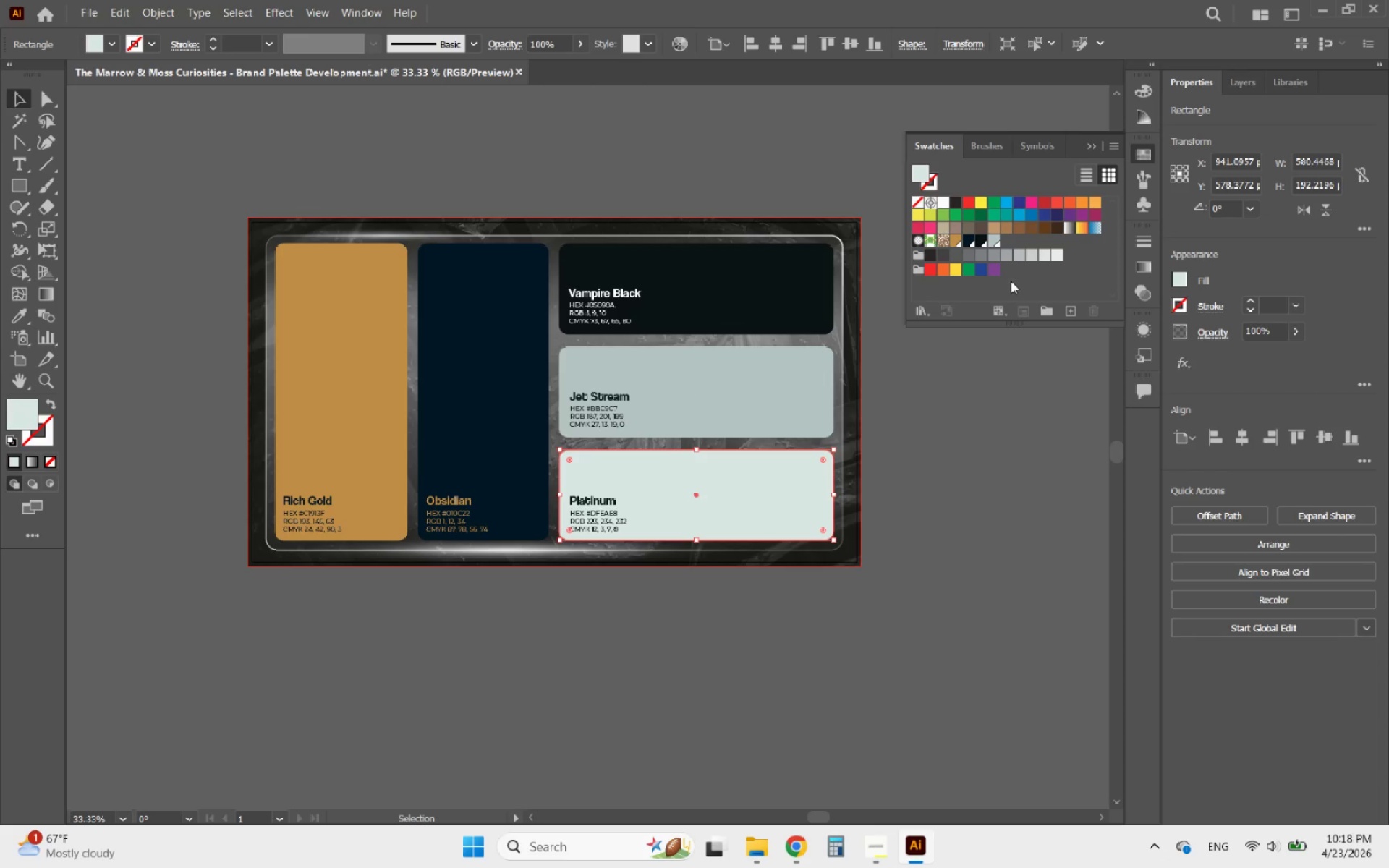 
left_click([1070, 317])
 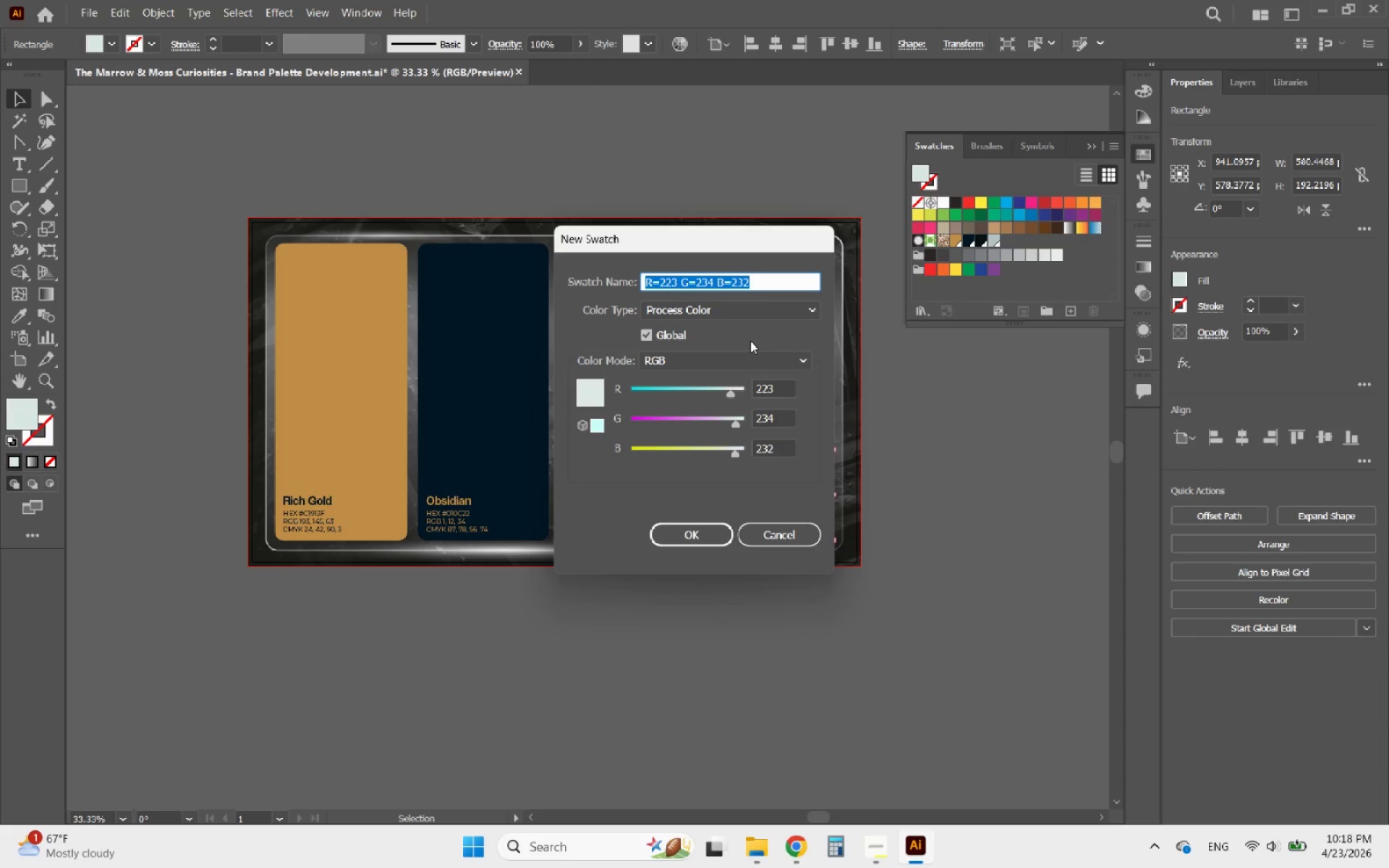 
type(Platinium)
 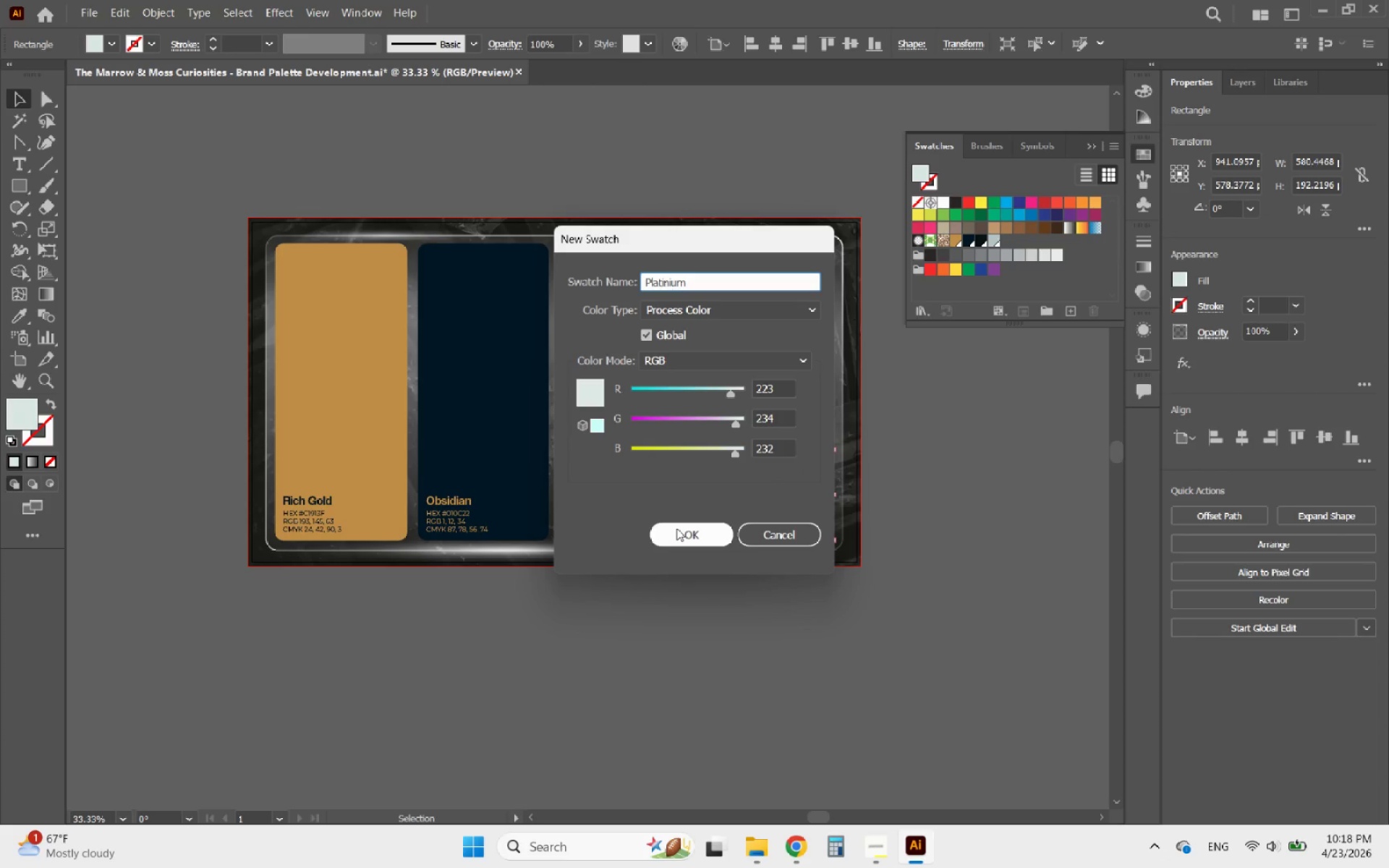 
left_click([676, 545])
 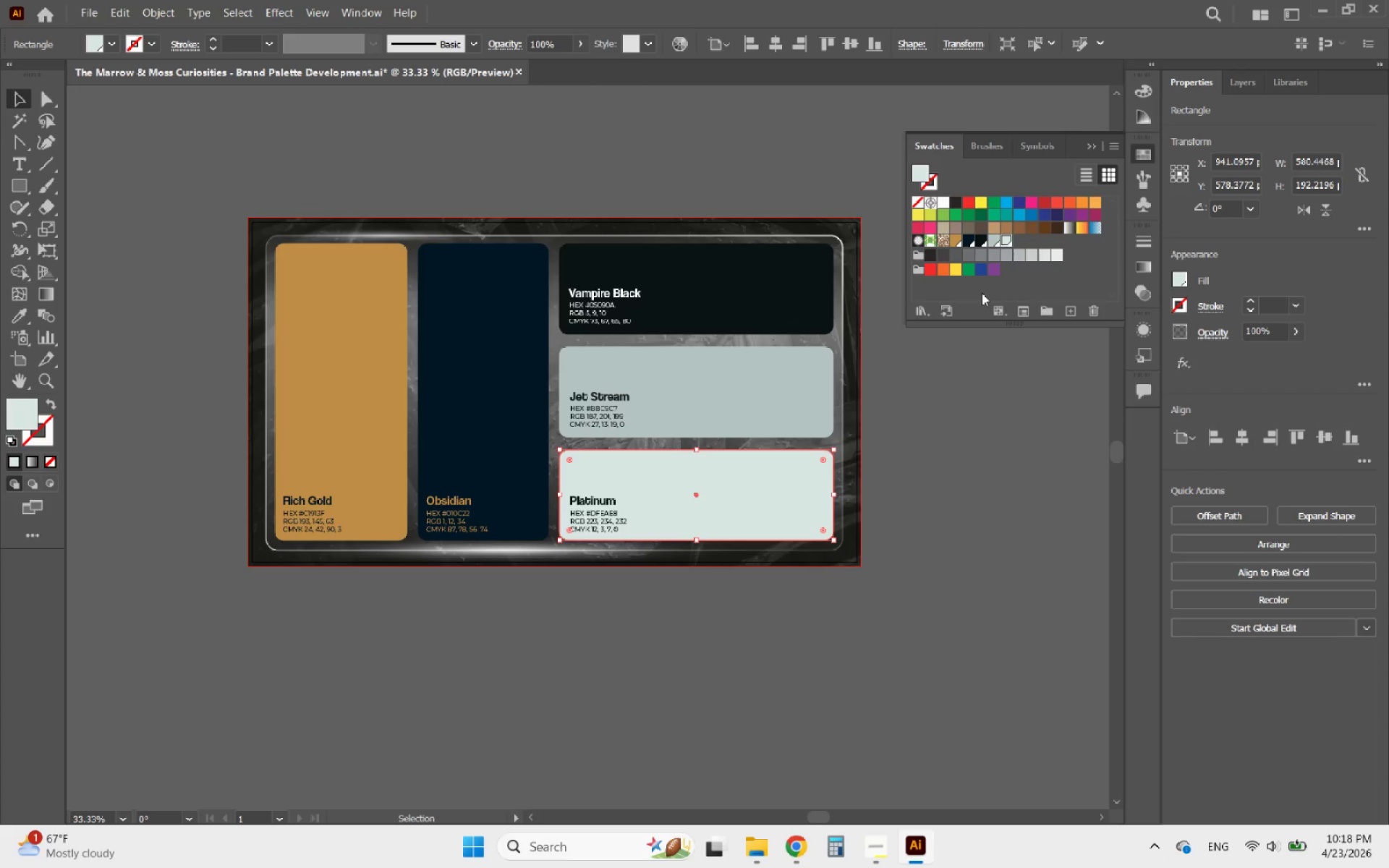 
left_click([1066, 313])
 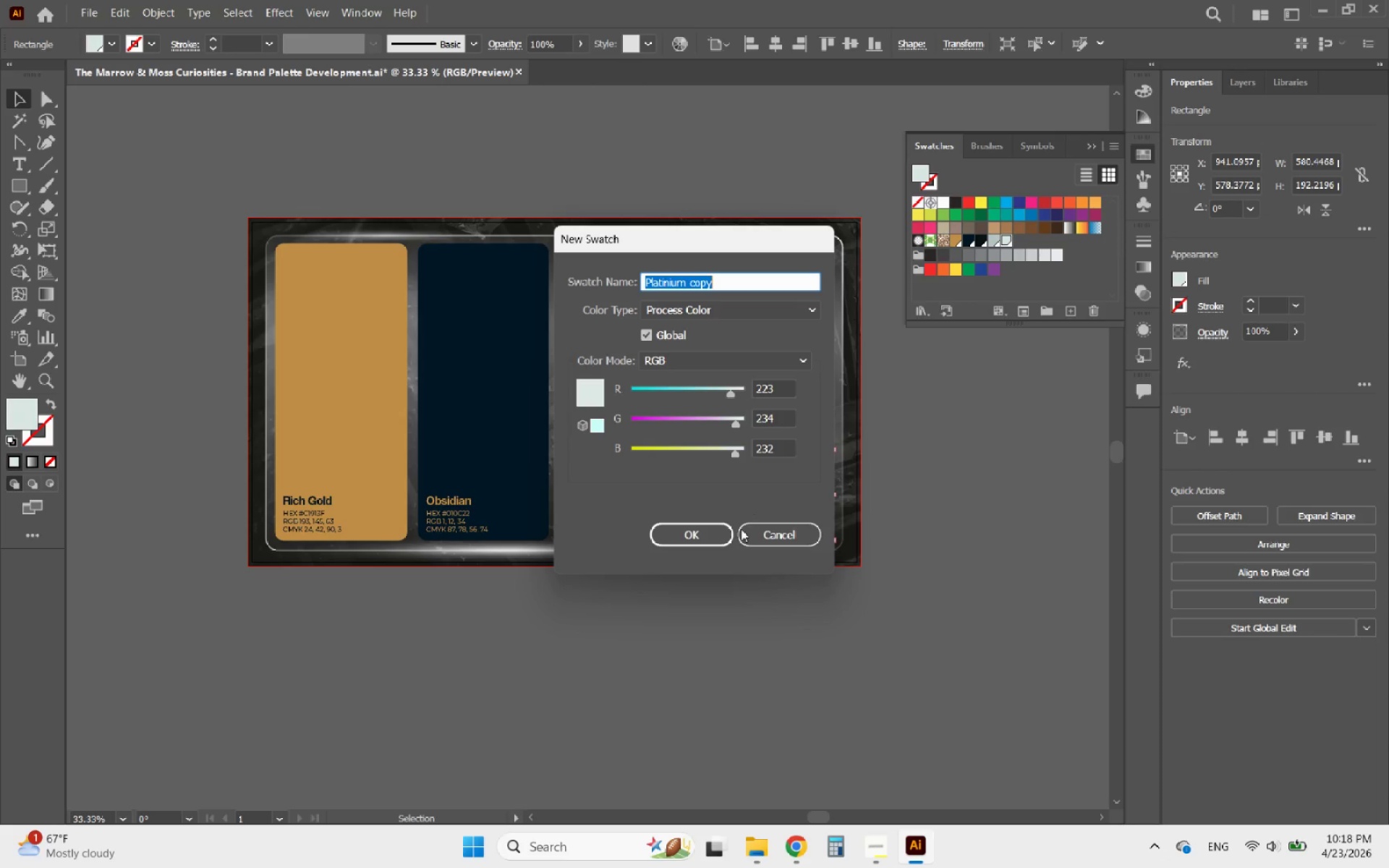 
left_click([753, 537])
 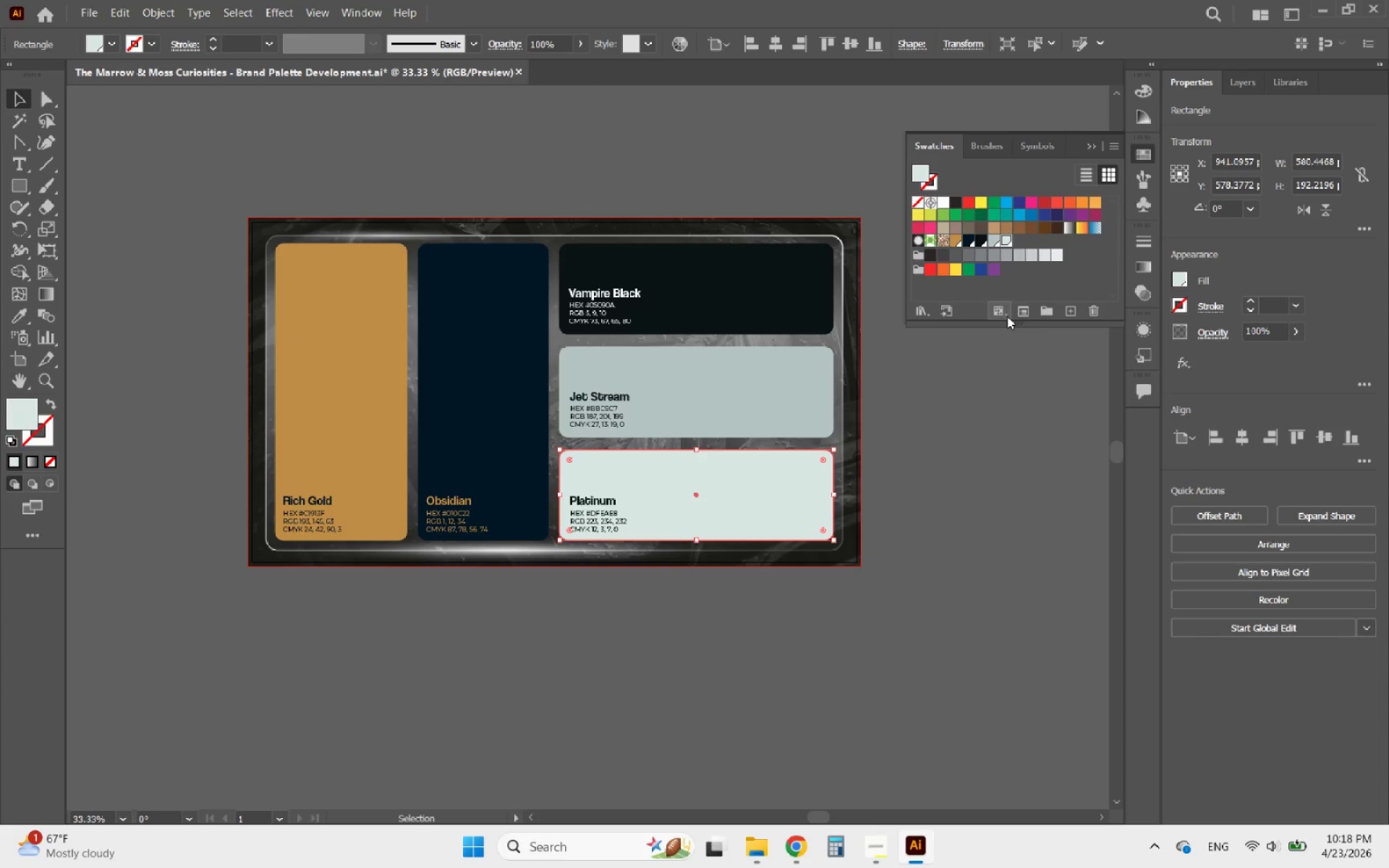 
left_click([1048, 314])
 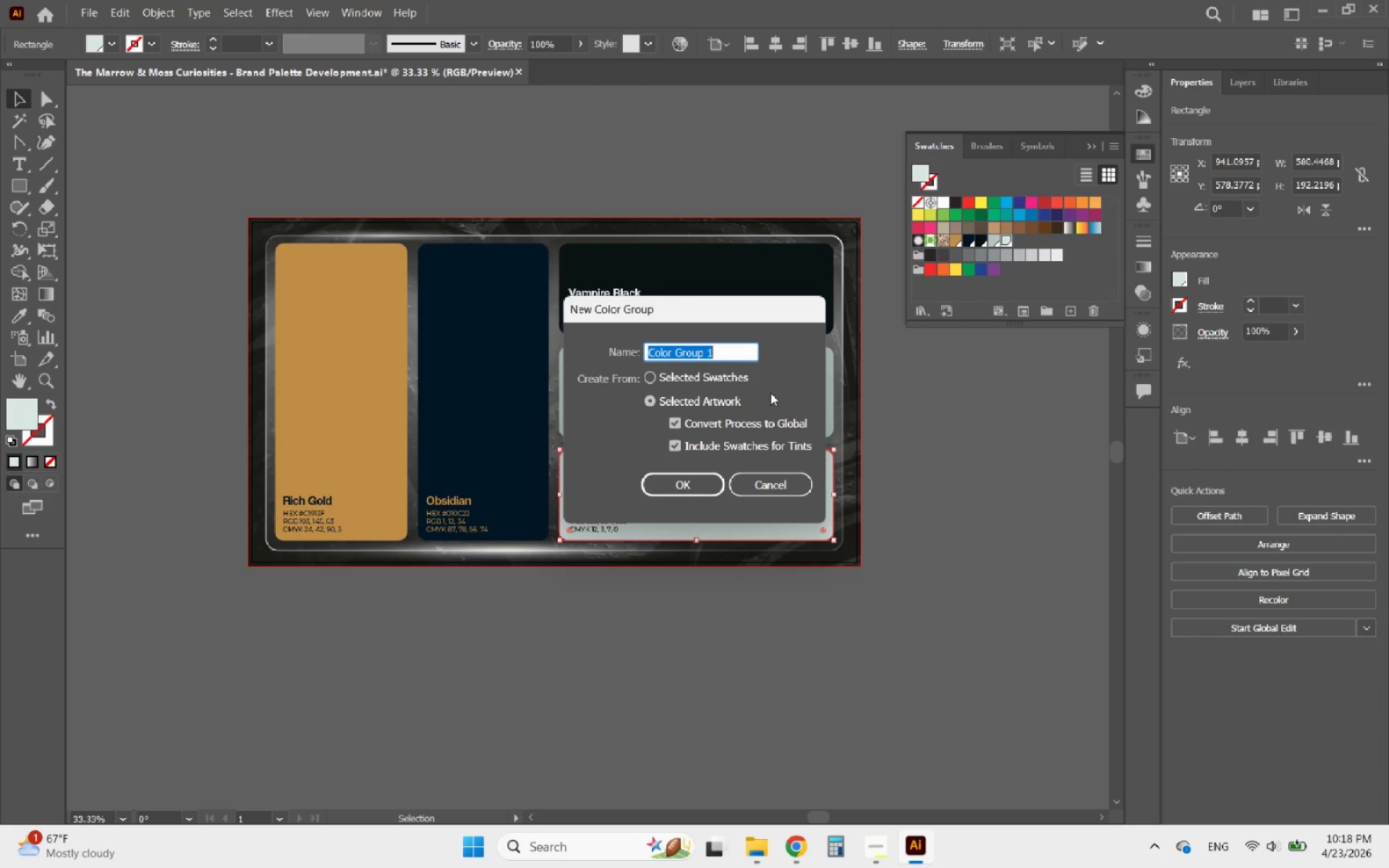 
type(Global Swatches)
 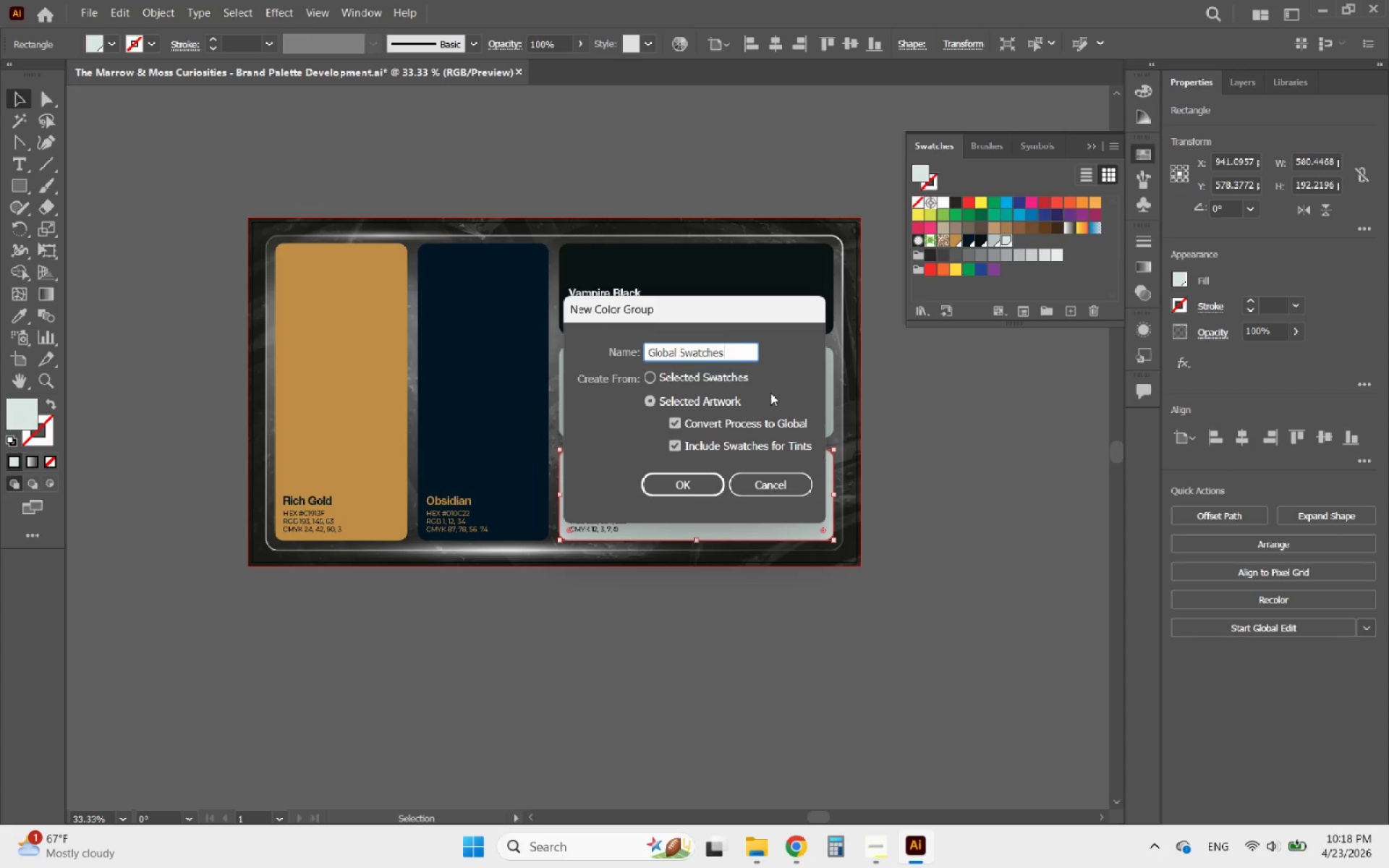 
left_click([698, 482])
 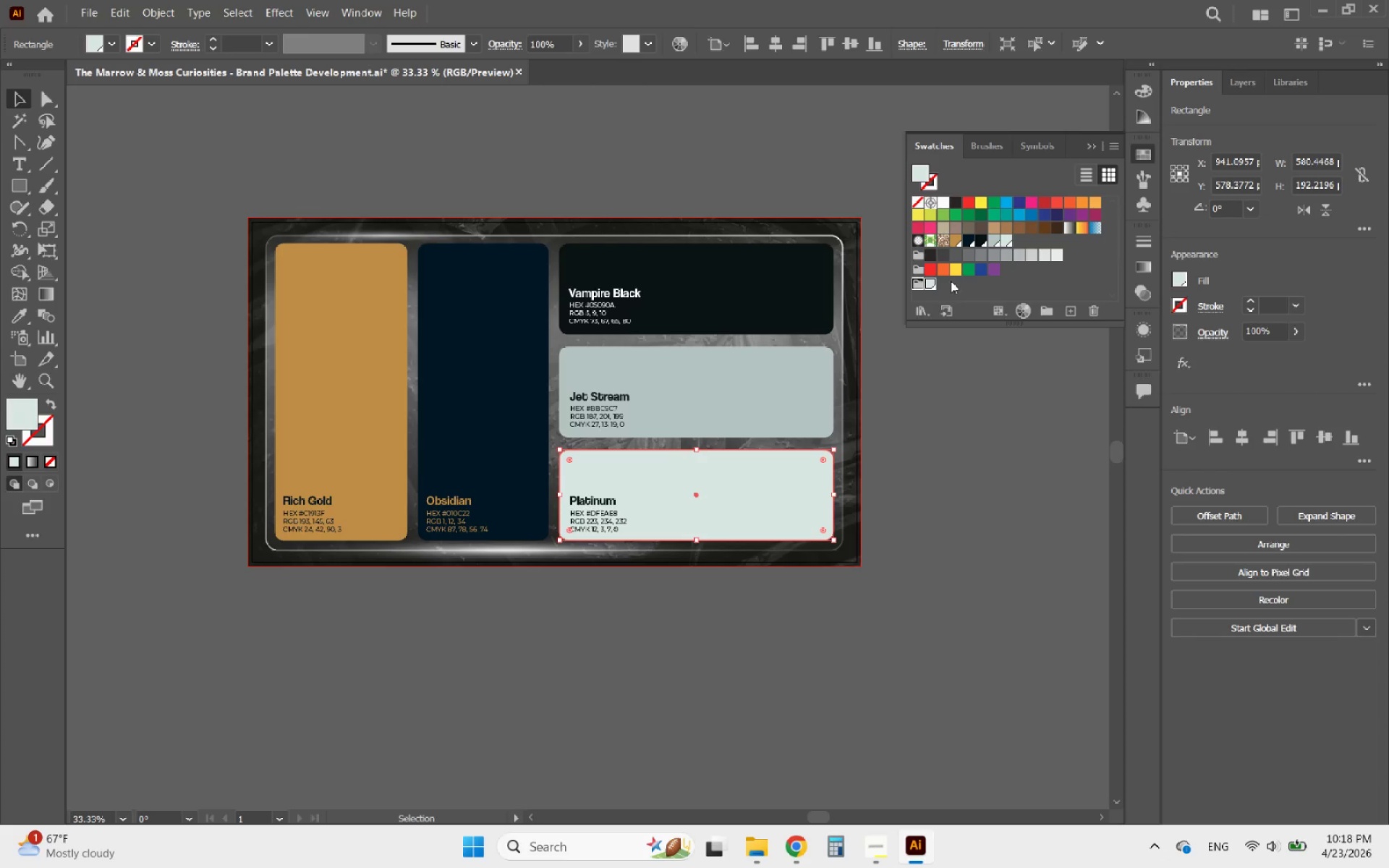 
left_click([947, 282])
 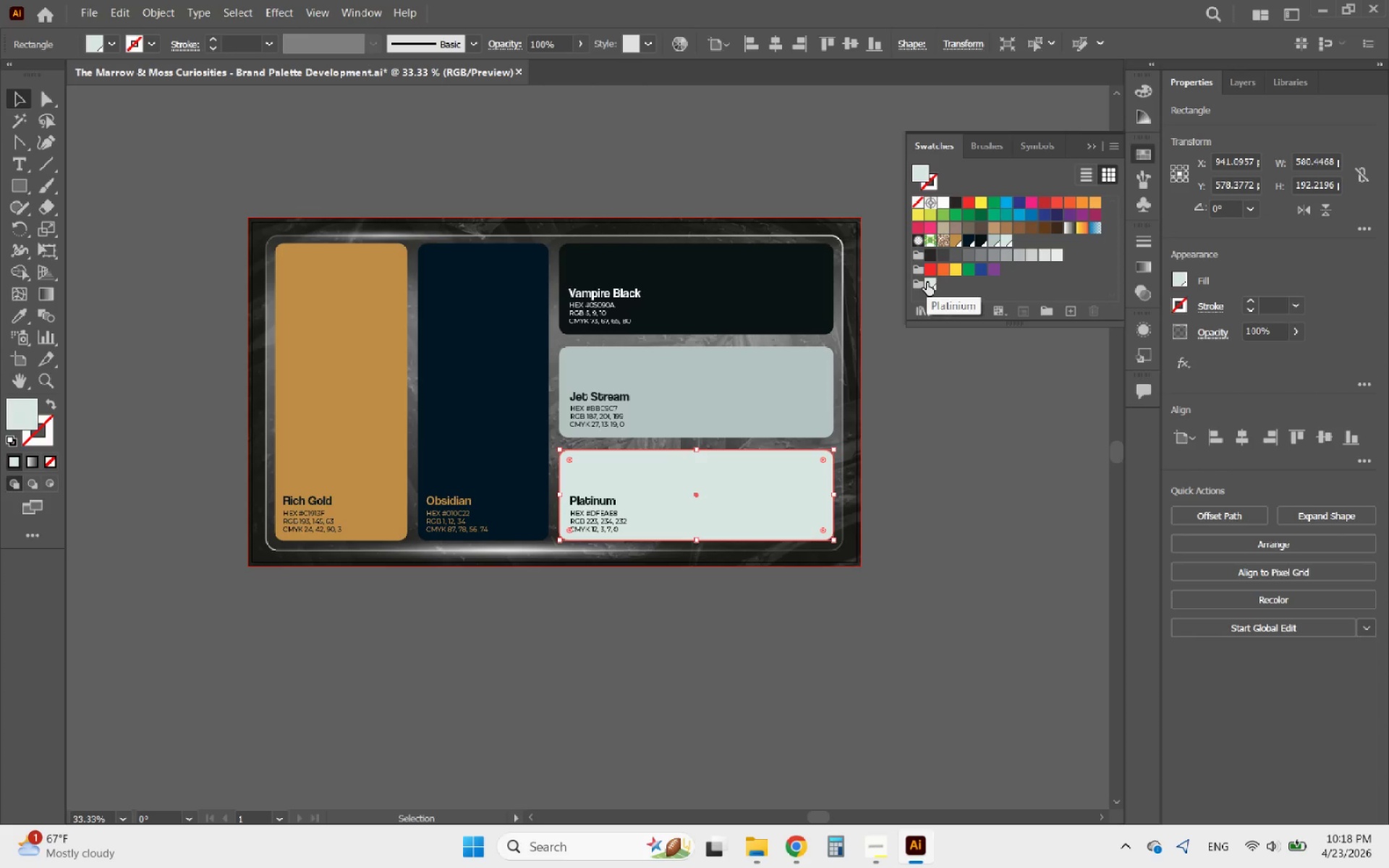 
left_click([927, 282])
 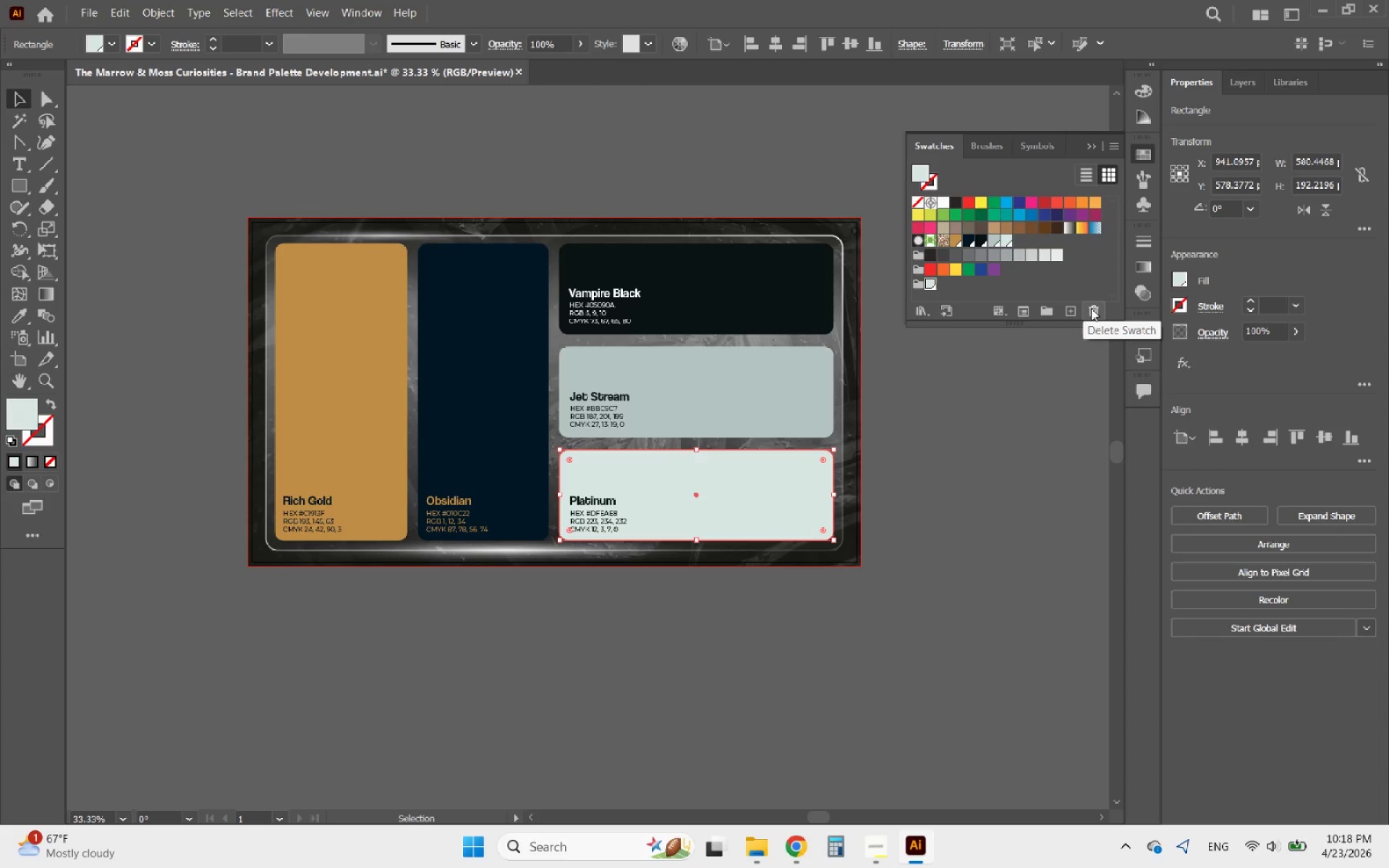 
left_click([1091, 308])
 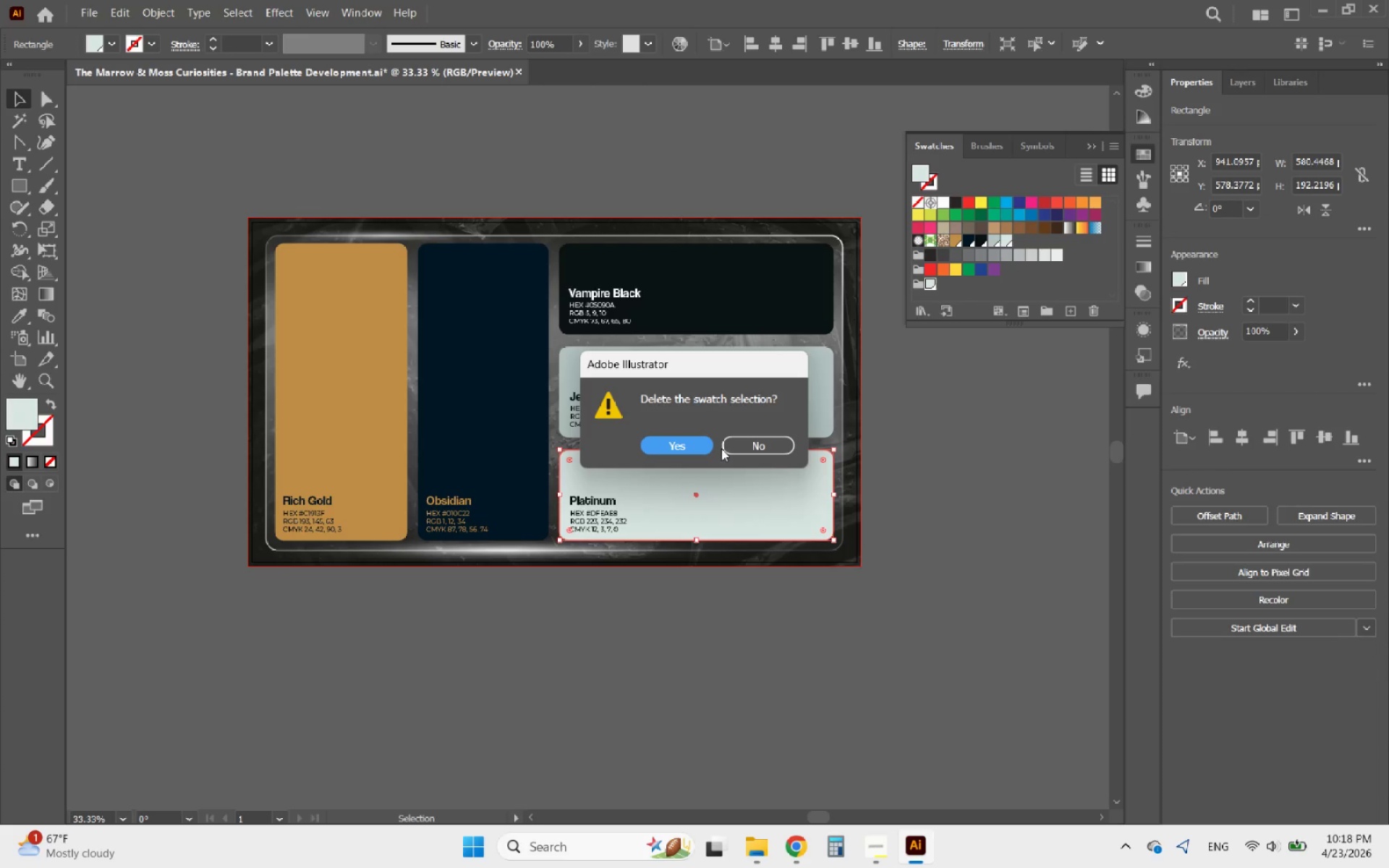 
left_click([692, 441])
 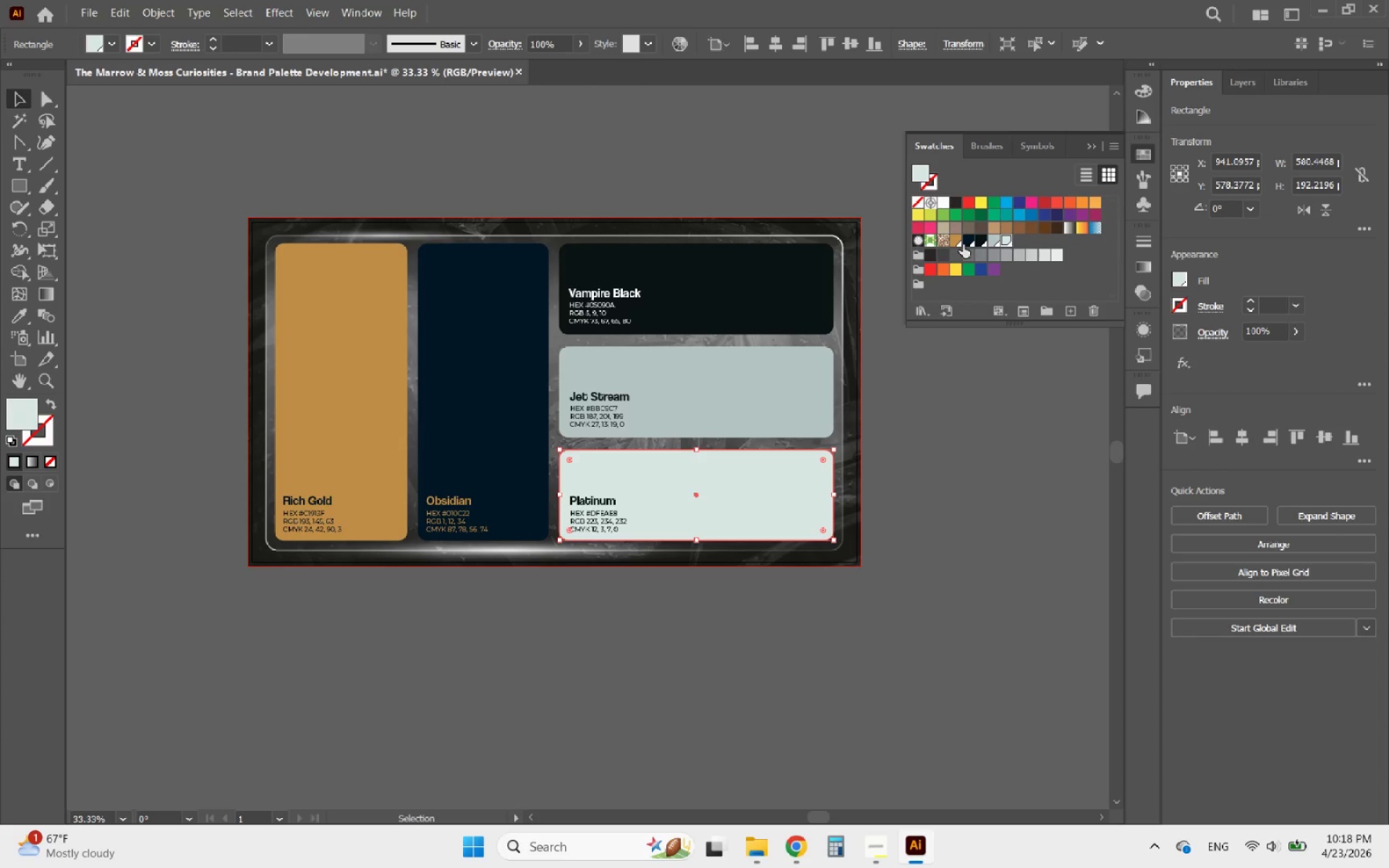 
left_click_drag(start_coordinate=[956, 240], to_coordinate=[925, 288])
 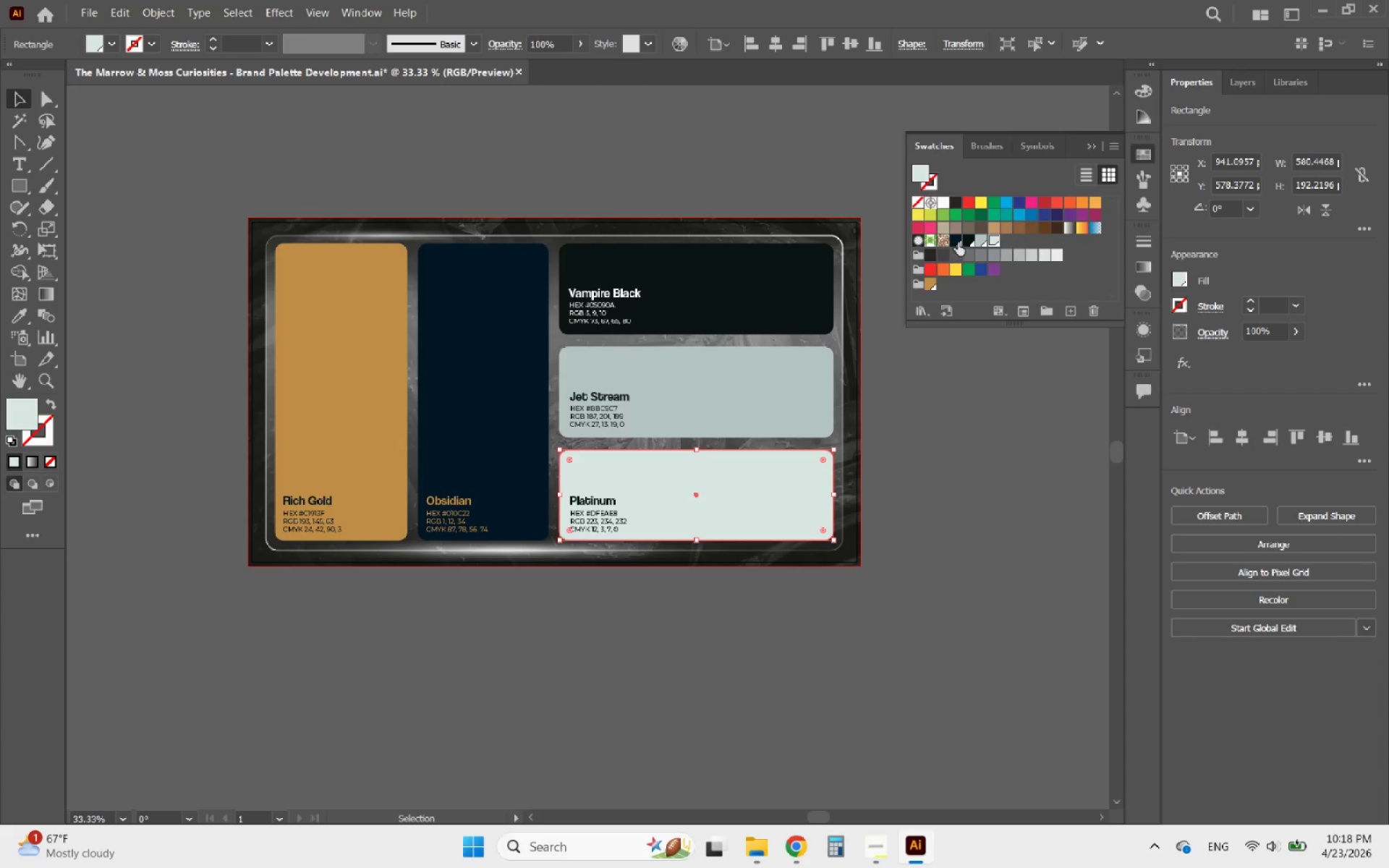 
left_click_drag(start_coordinate=[956, 239], to_coordinate=[938, 289])
 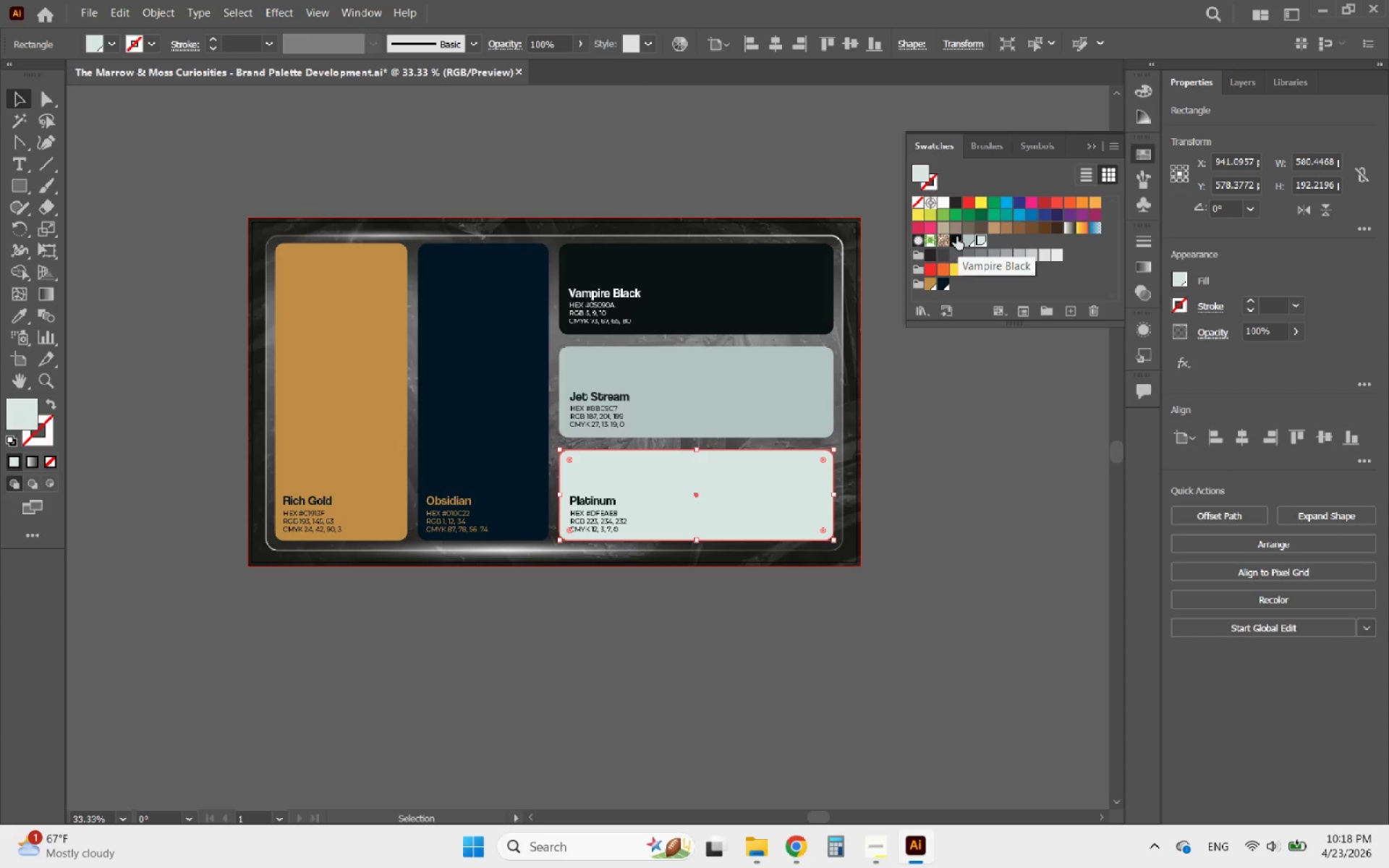 
left_click_drag(start_coordinate=[956, 237], to_coordinate=[943, 284])
 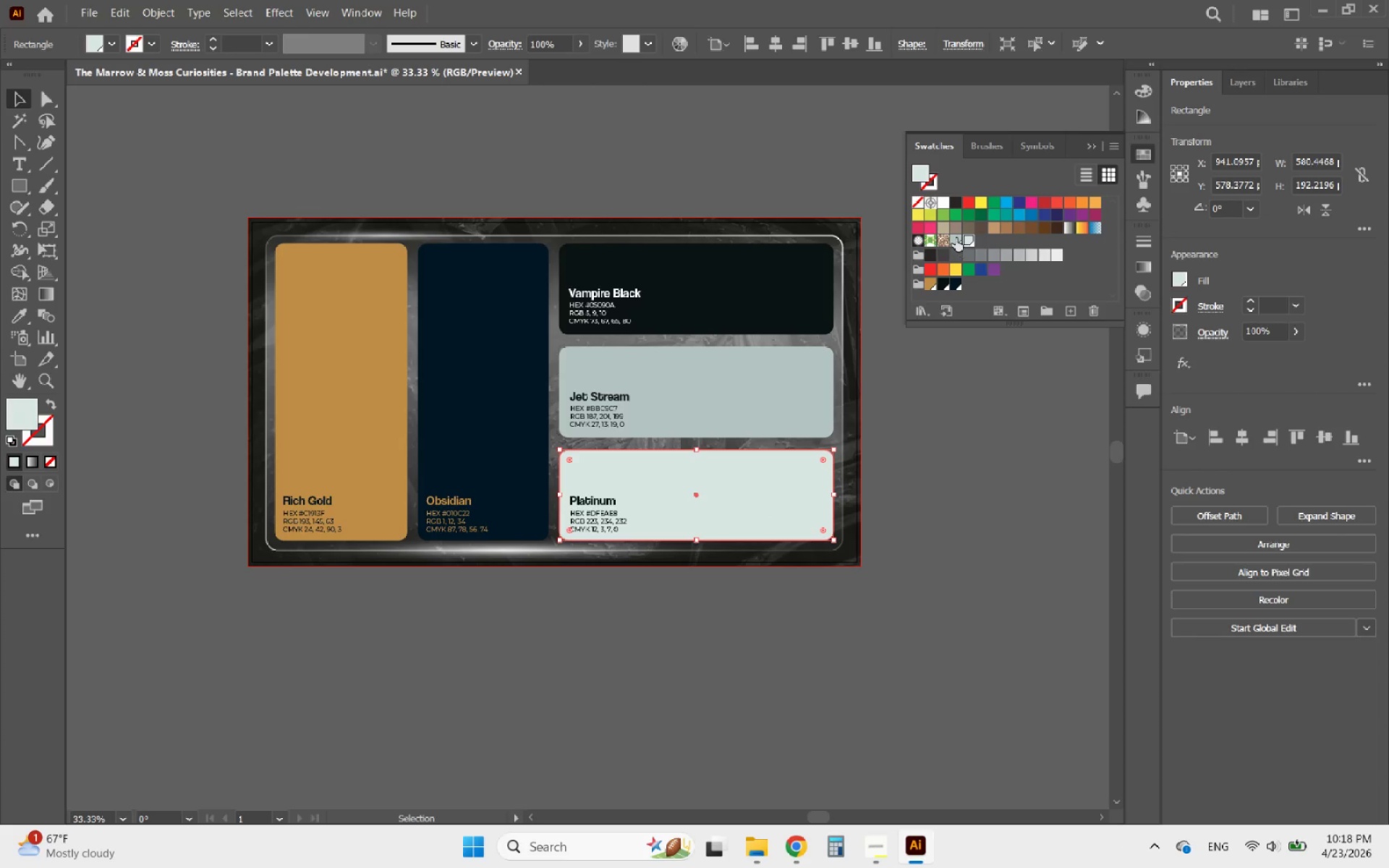 
left_click_drag(start_coordinate=[956, 238], to_coordinate=[961, 290])
 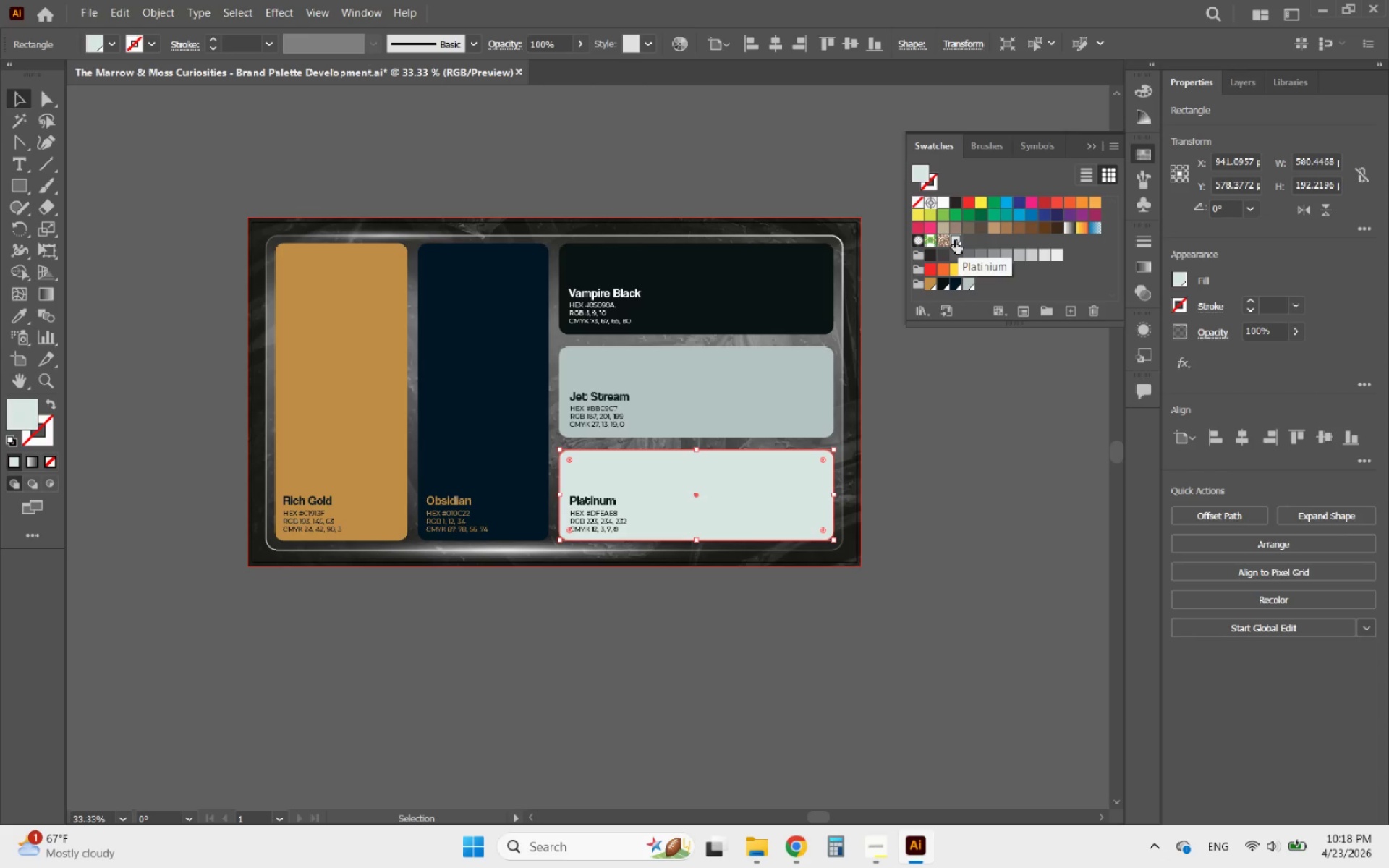 
left_click_drag(start_coordinate=[953, 238], to_coordinate=[971, 290])
 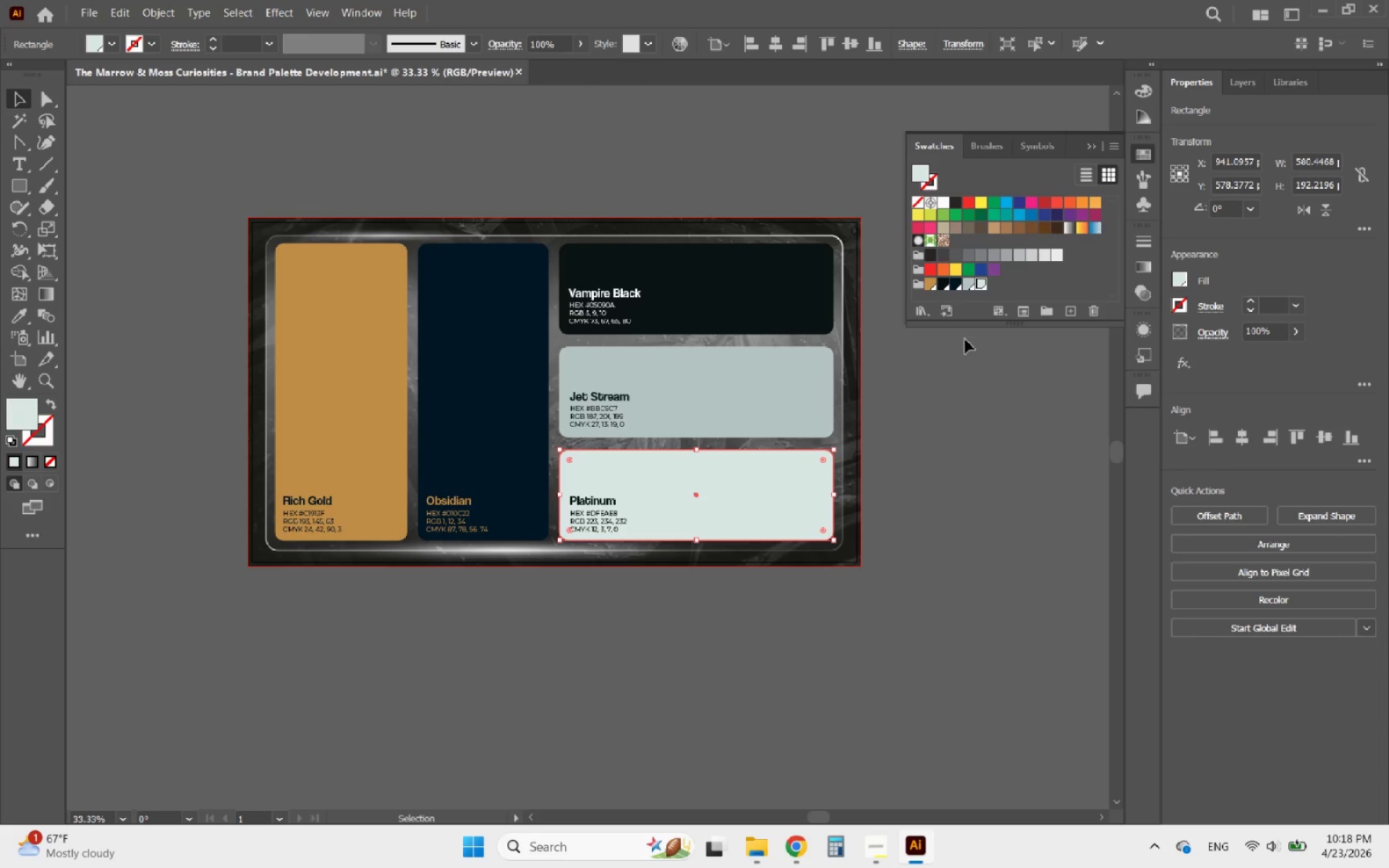 
left_click([969, 381])
 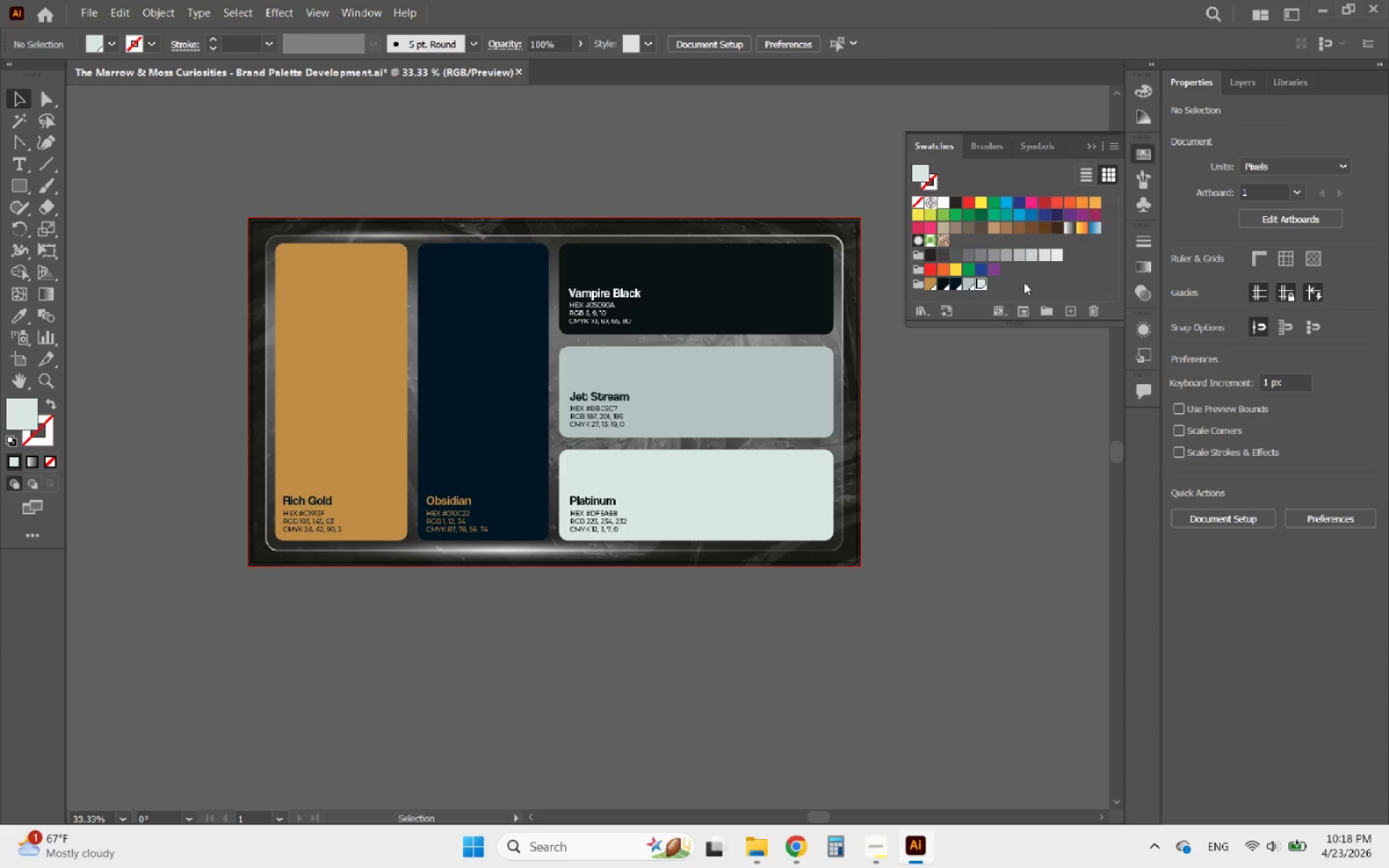 
left_click([1033, 271])
 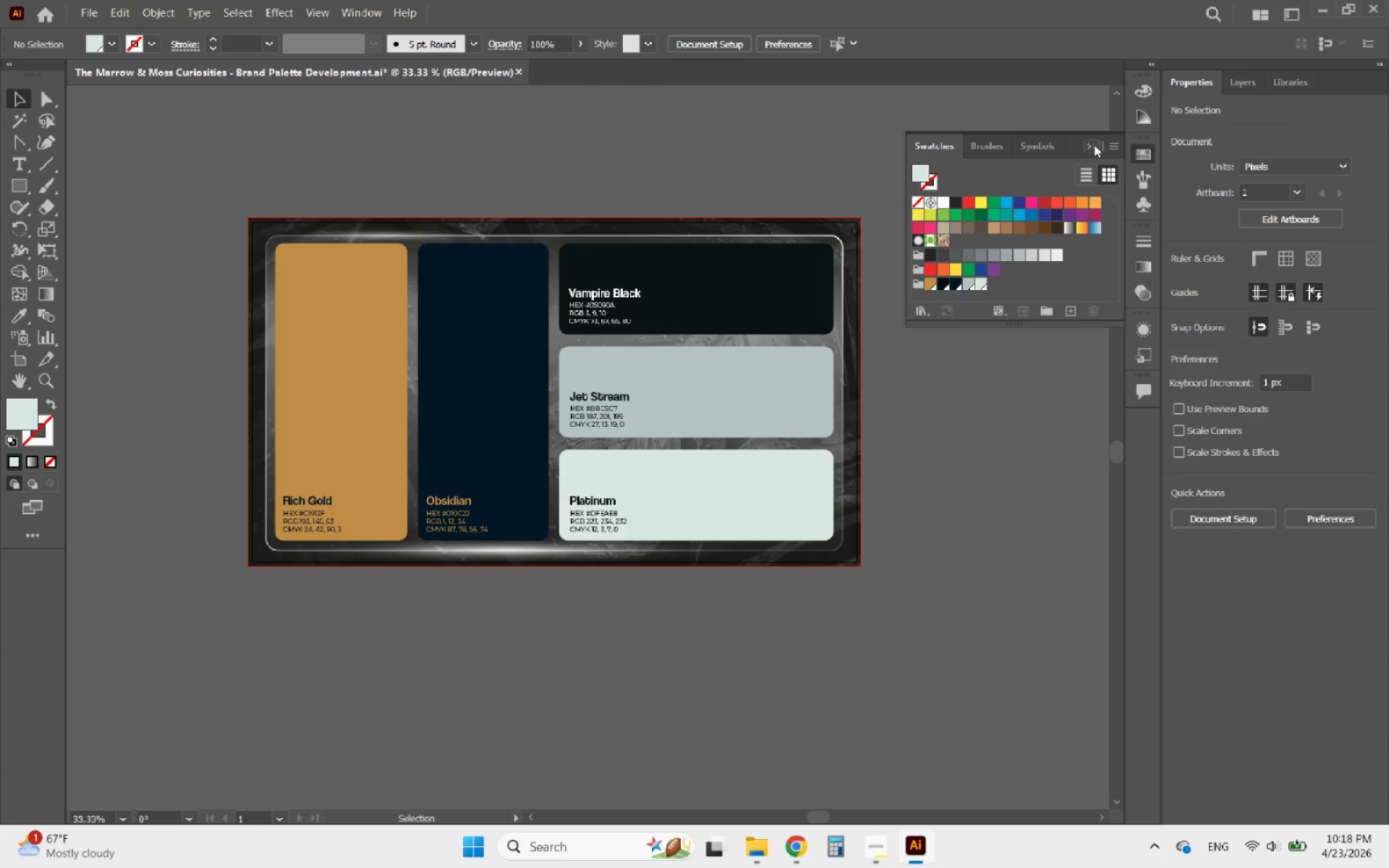 
key(PrintScreen)
 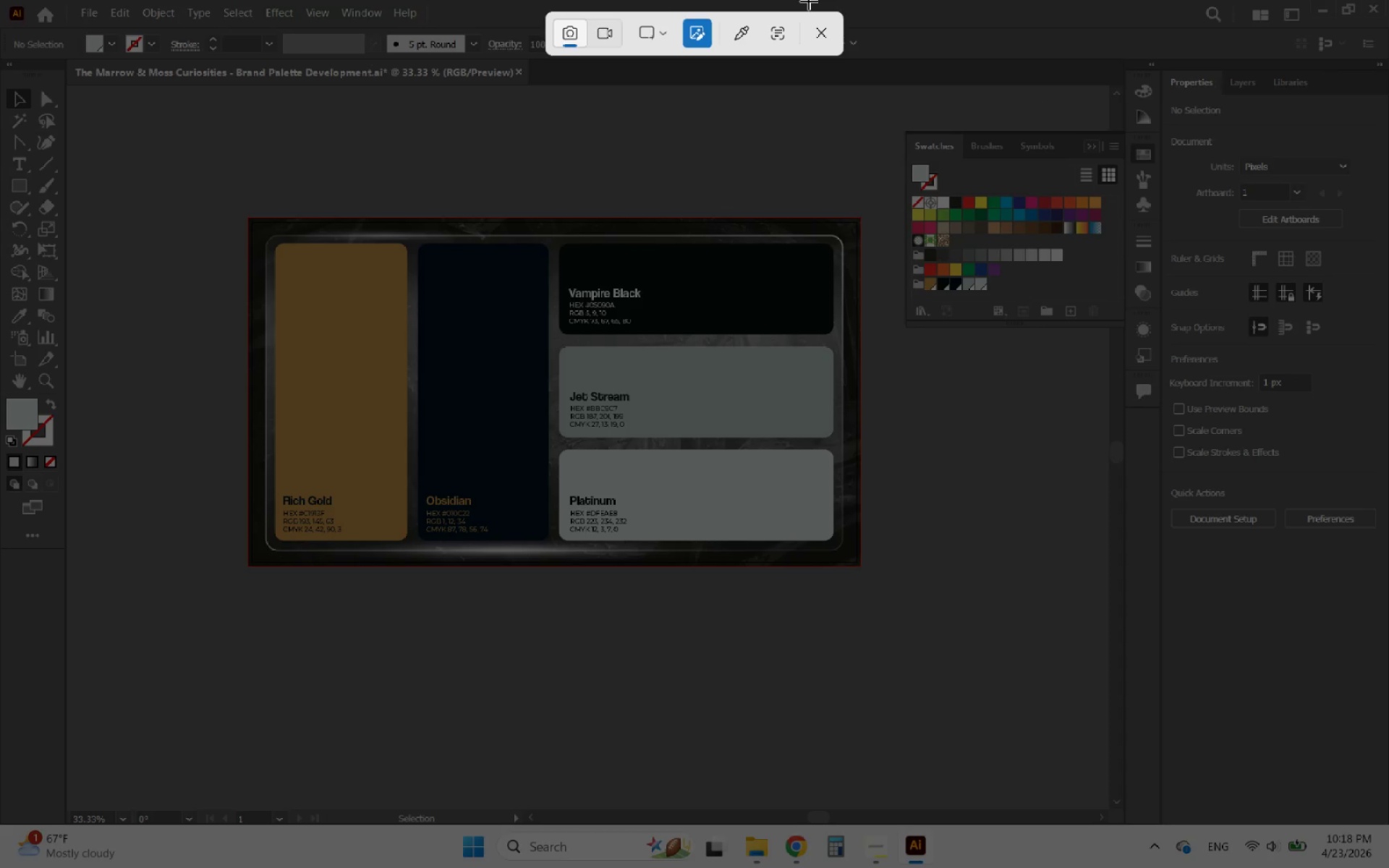 
left_click([649, 32])
 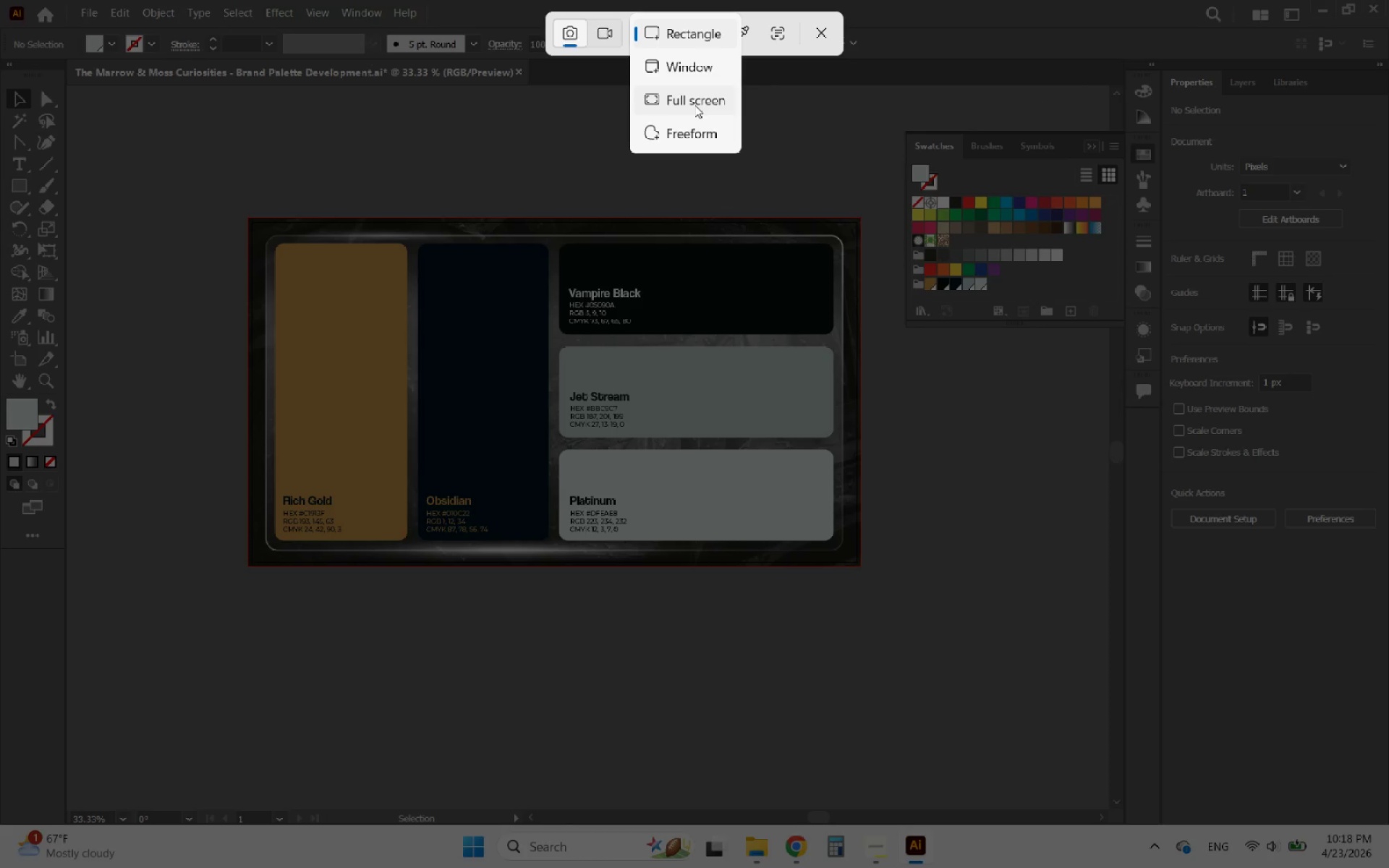 
left_click([829, 37])
 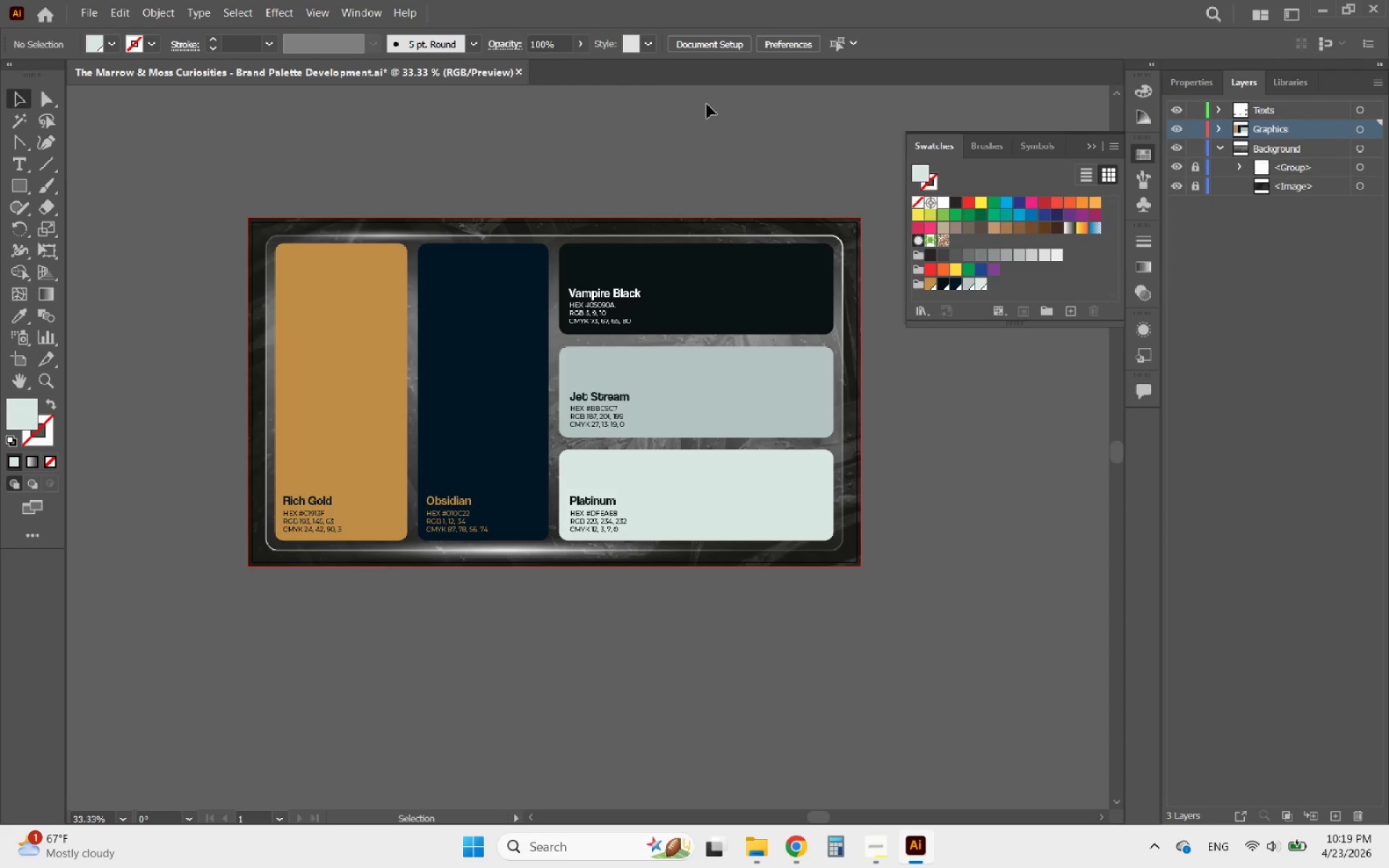 
left_click([1221, 148])
 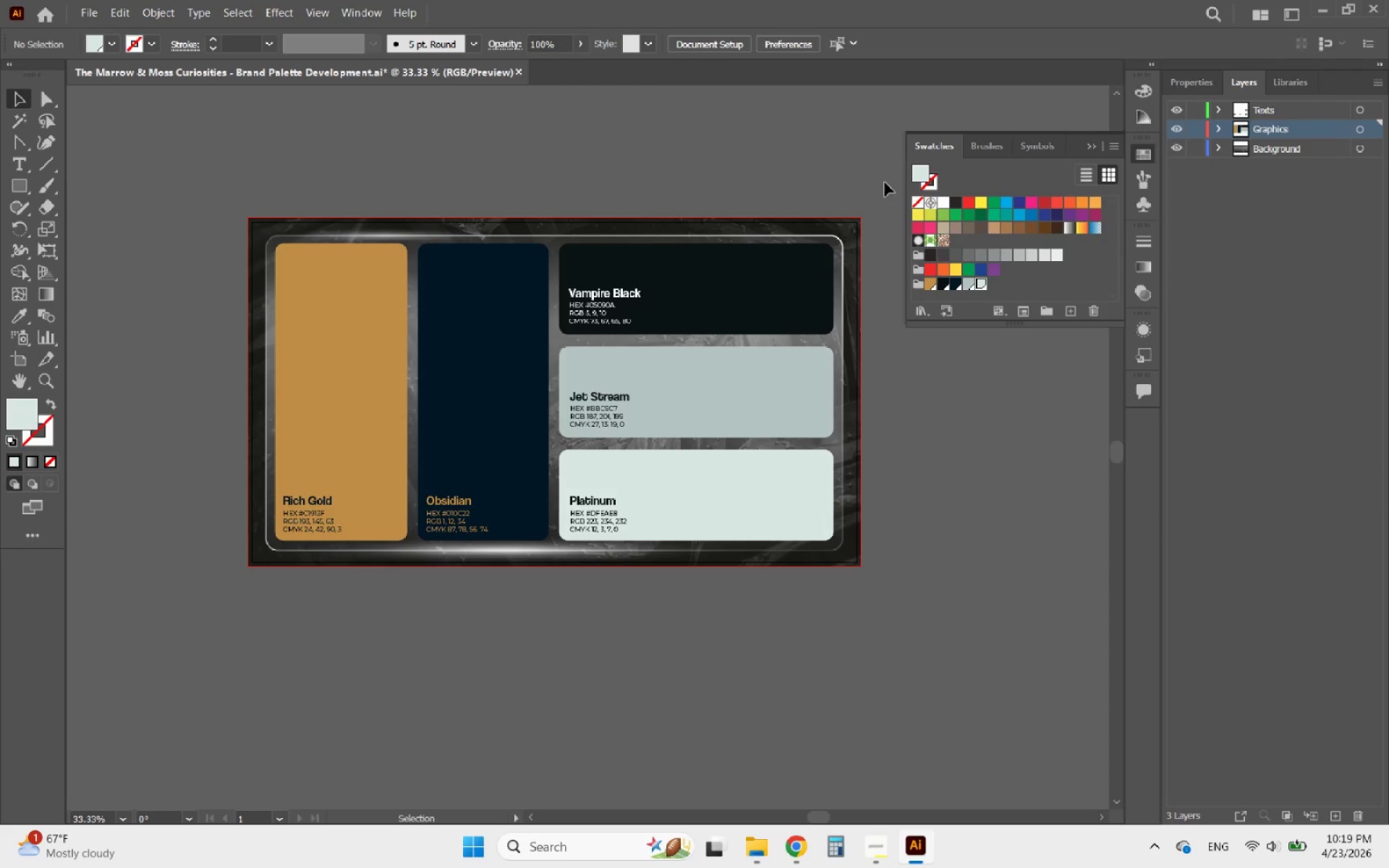 
left_click([1027, 284])
 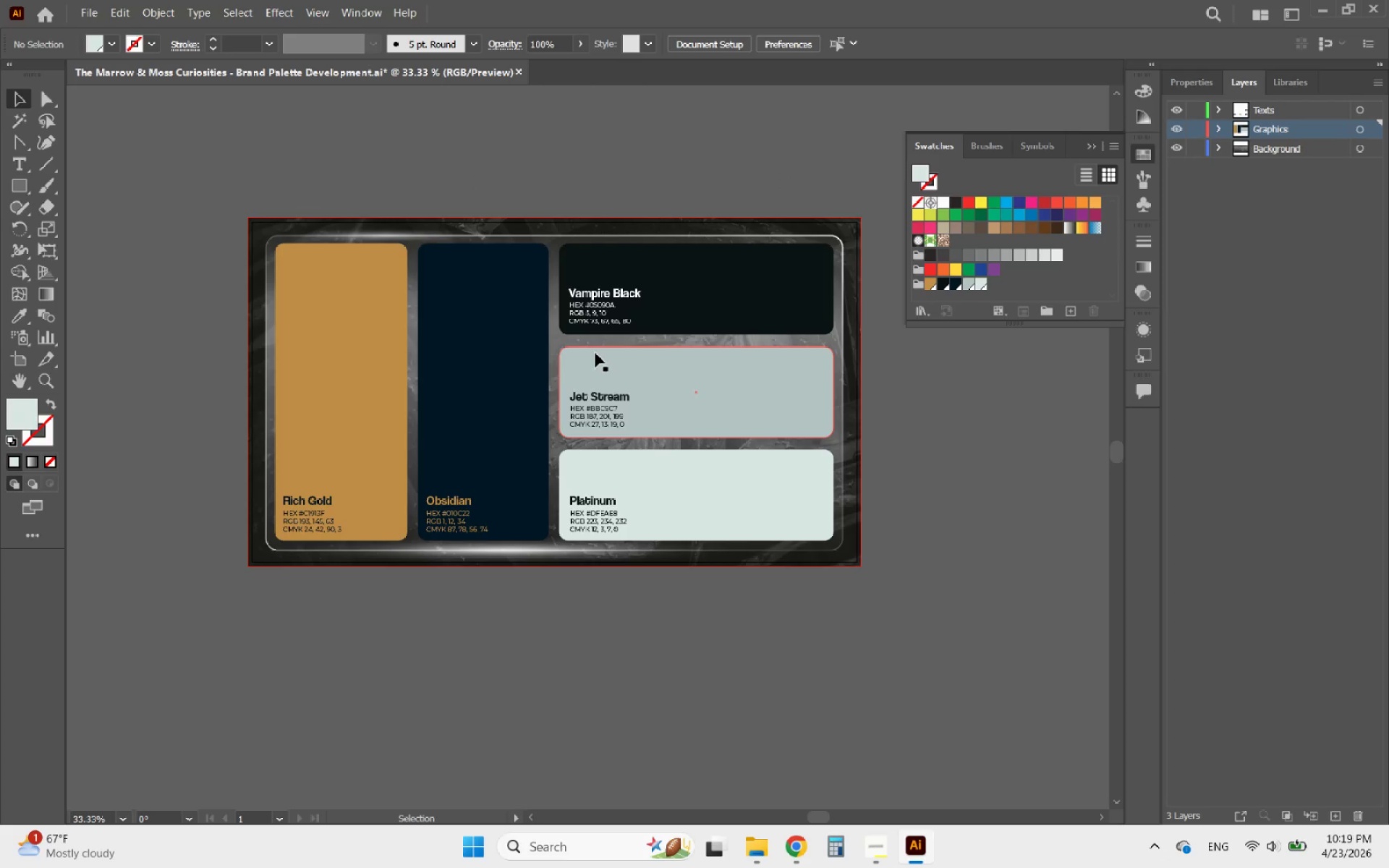 
key(PrintScreen)
 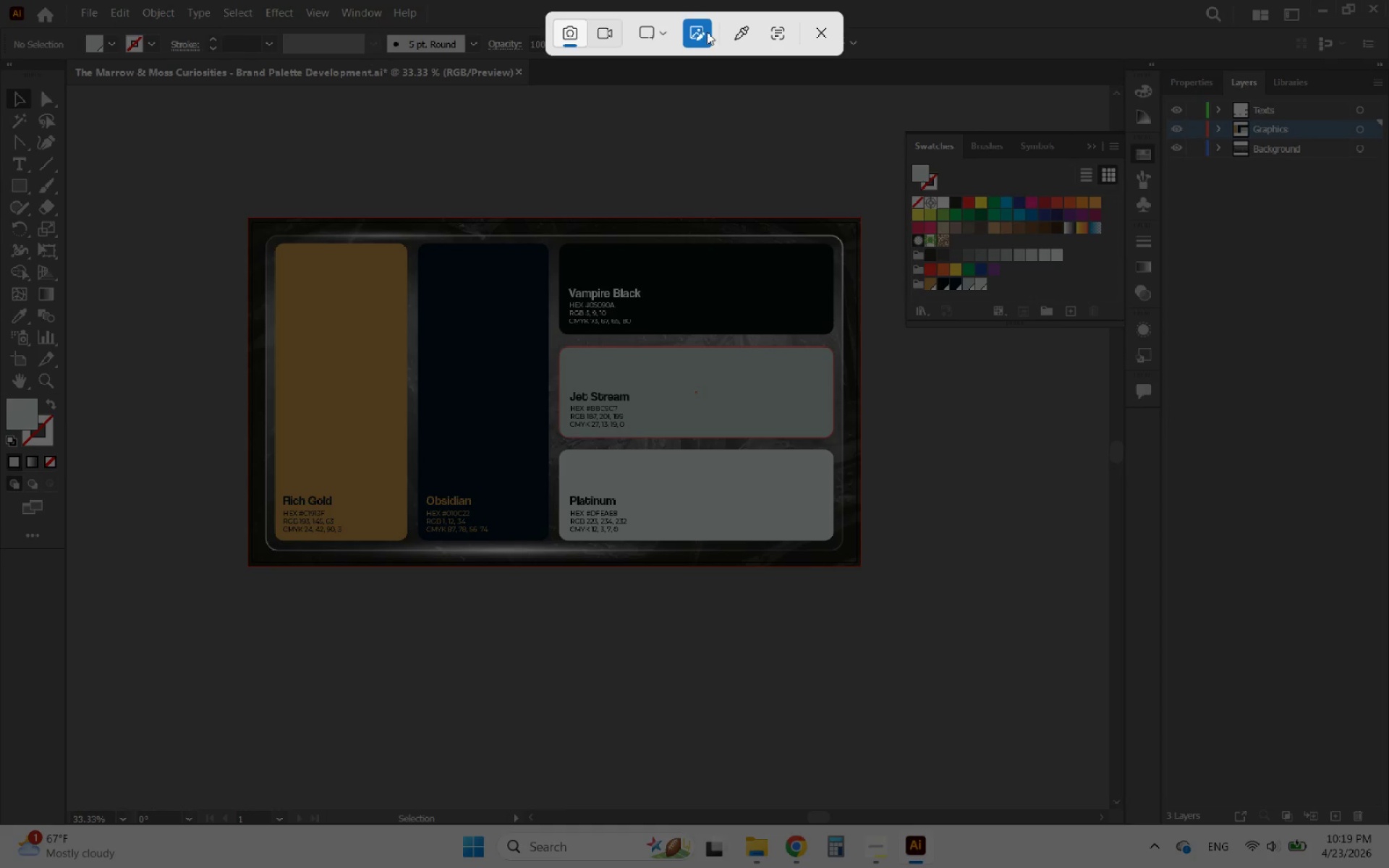 
left_click([641, 27])
 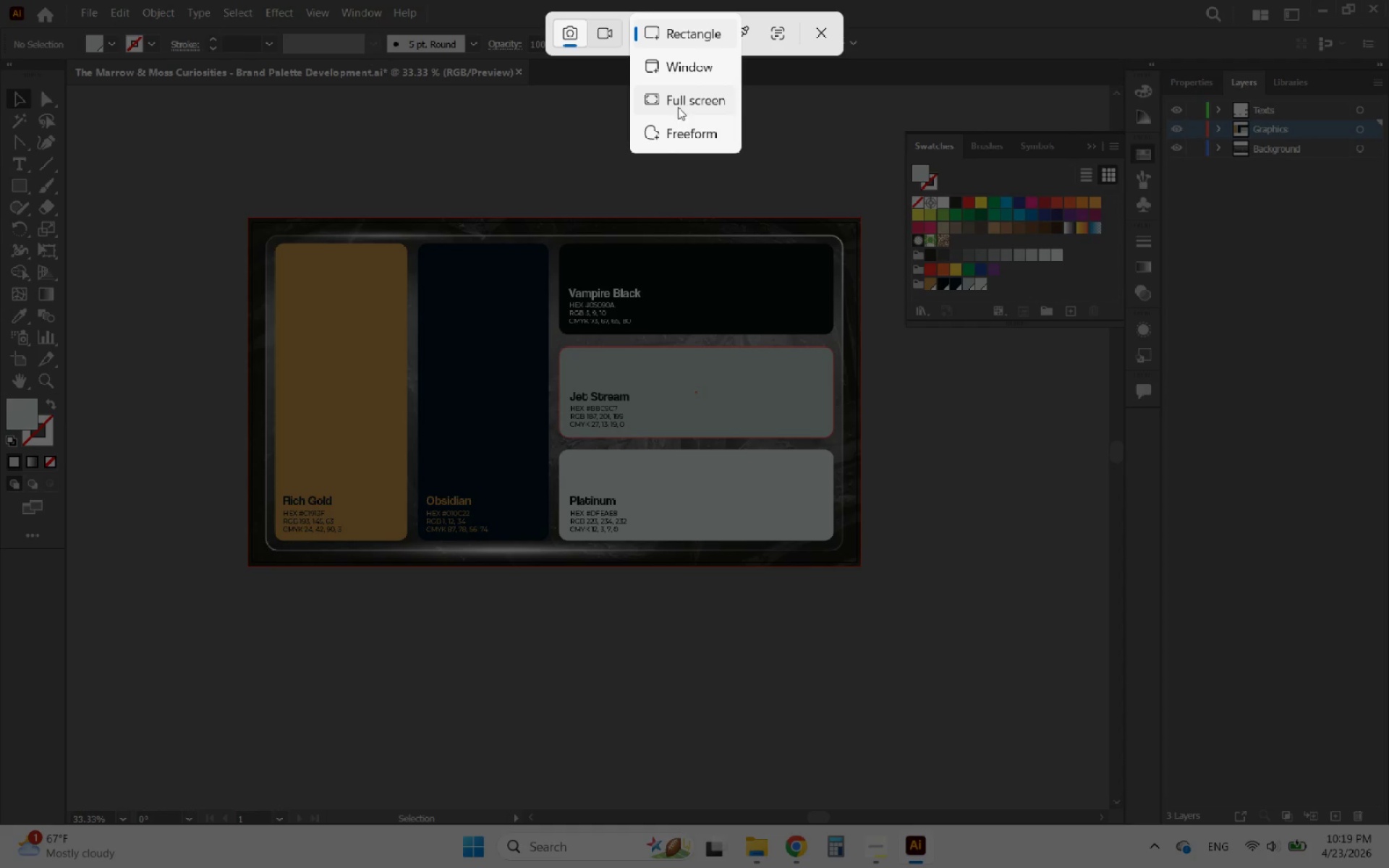 
left_click([680, 103])
 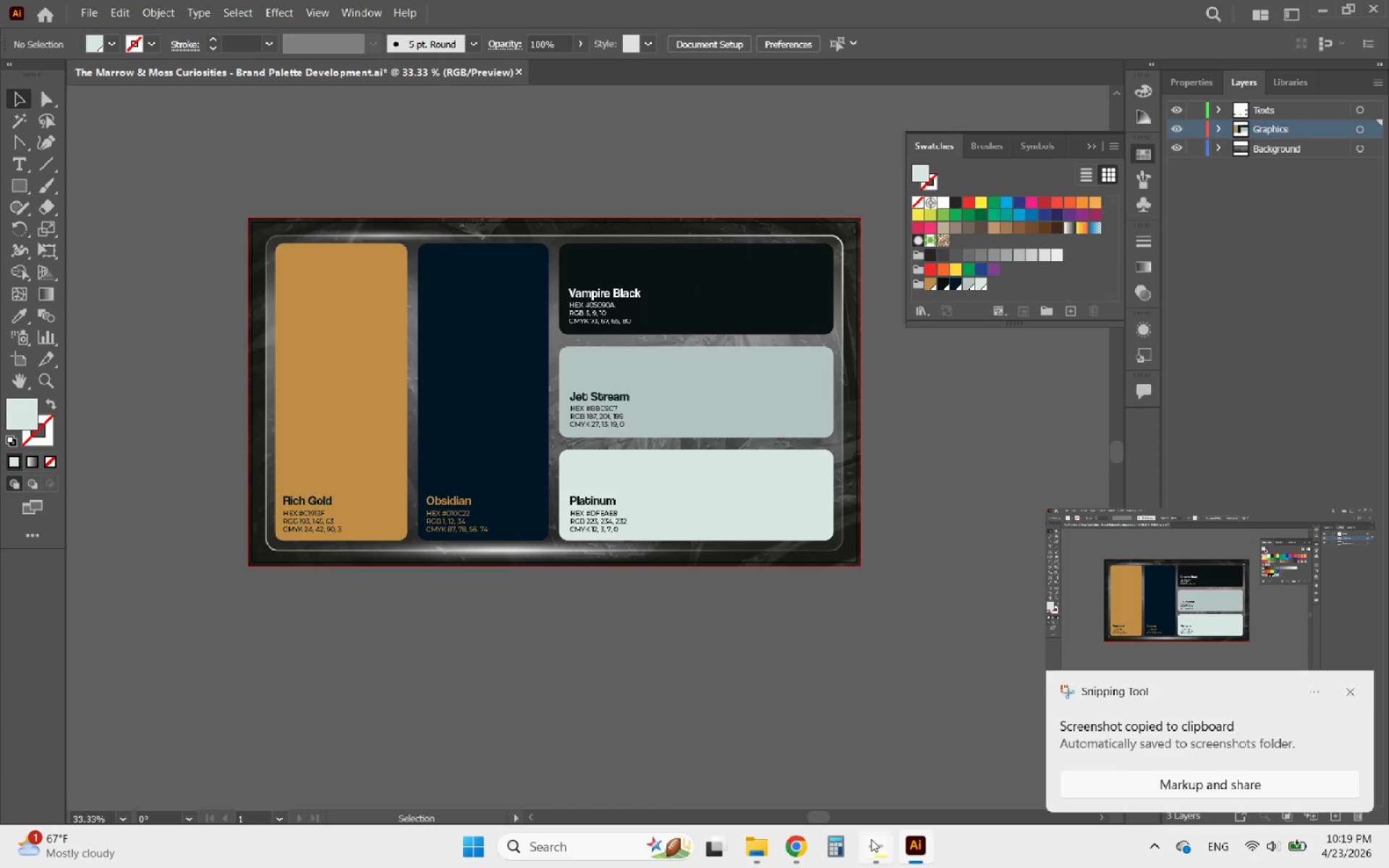 
left_click([875, 843])